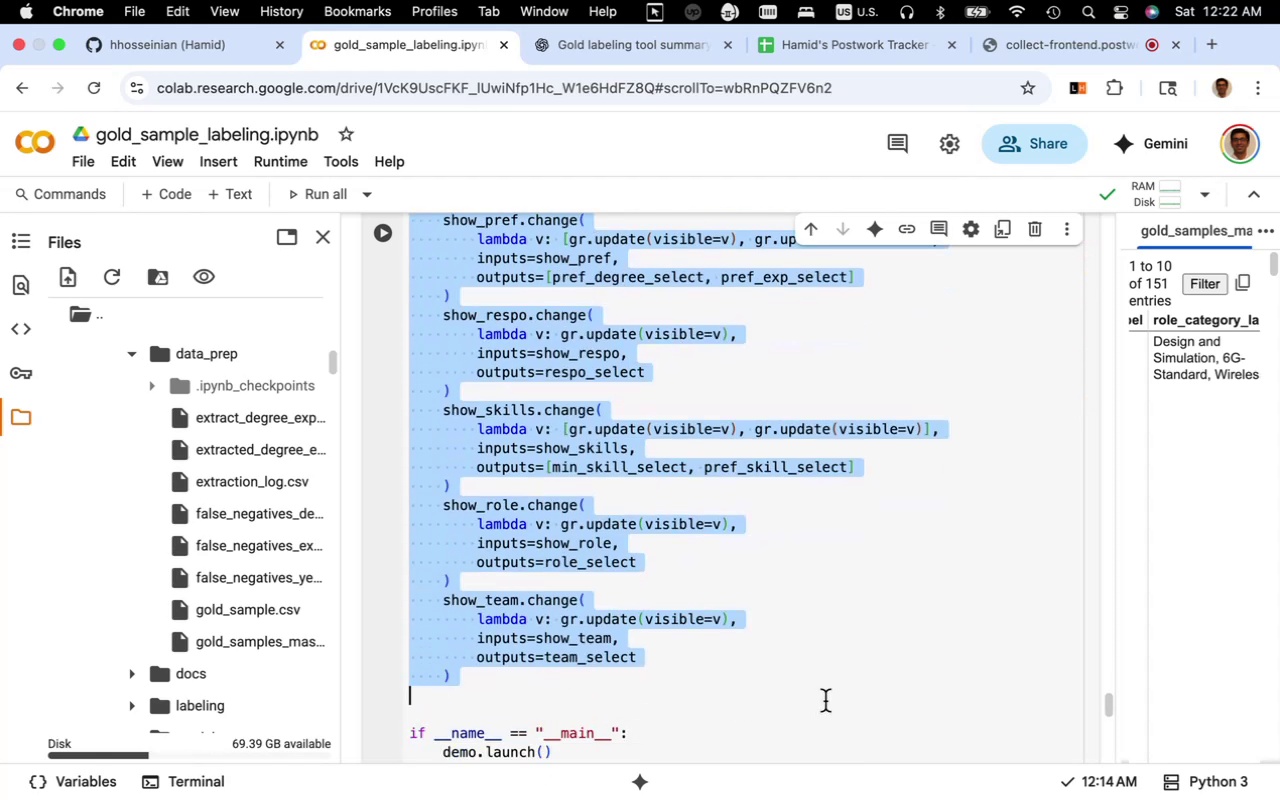 
key(Backspace)
 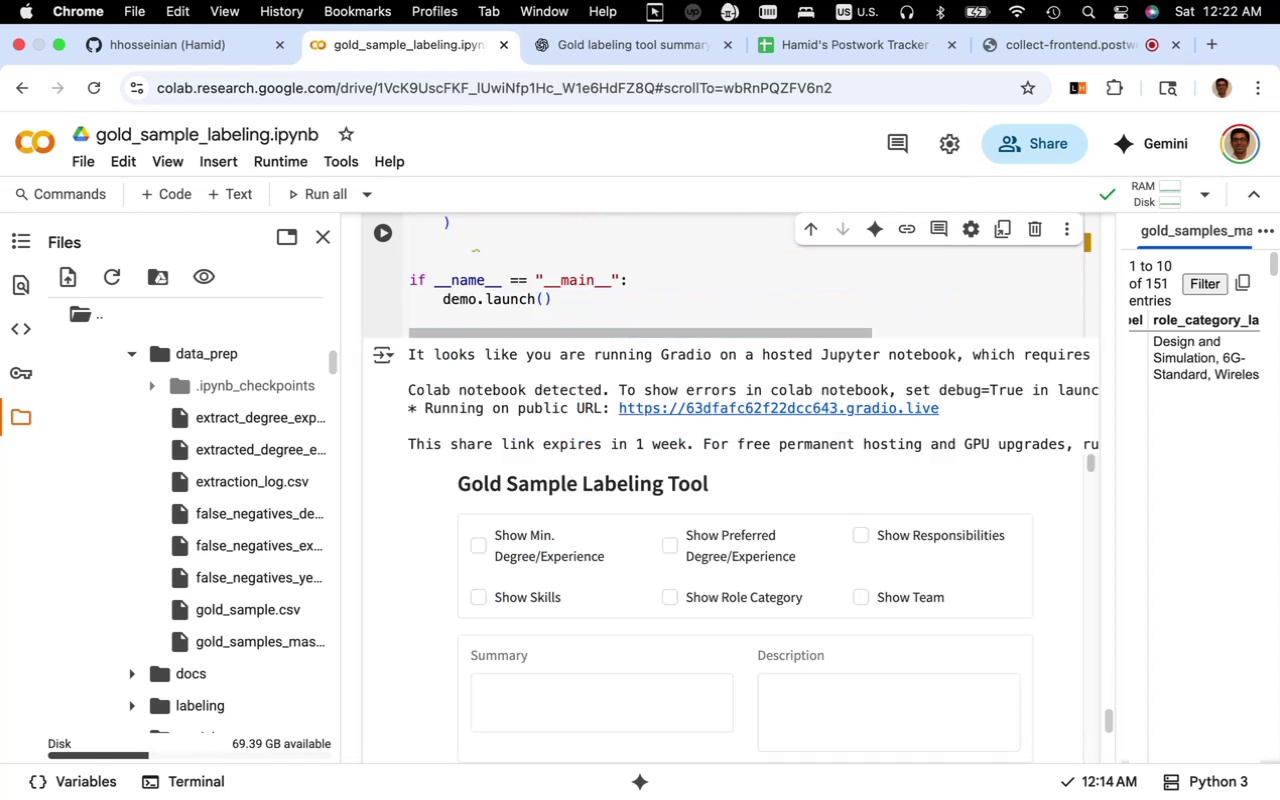 
key(Backspace)
 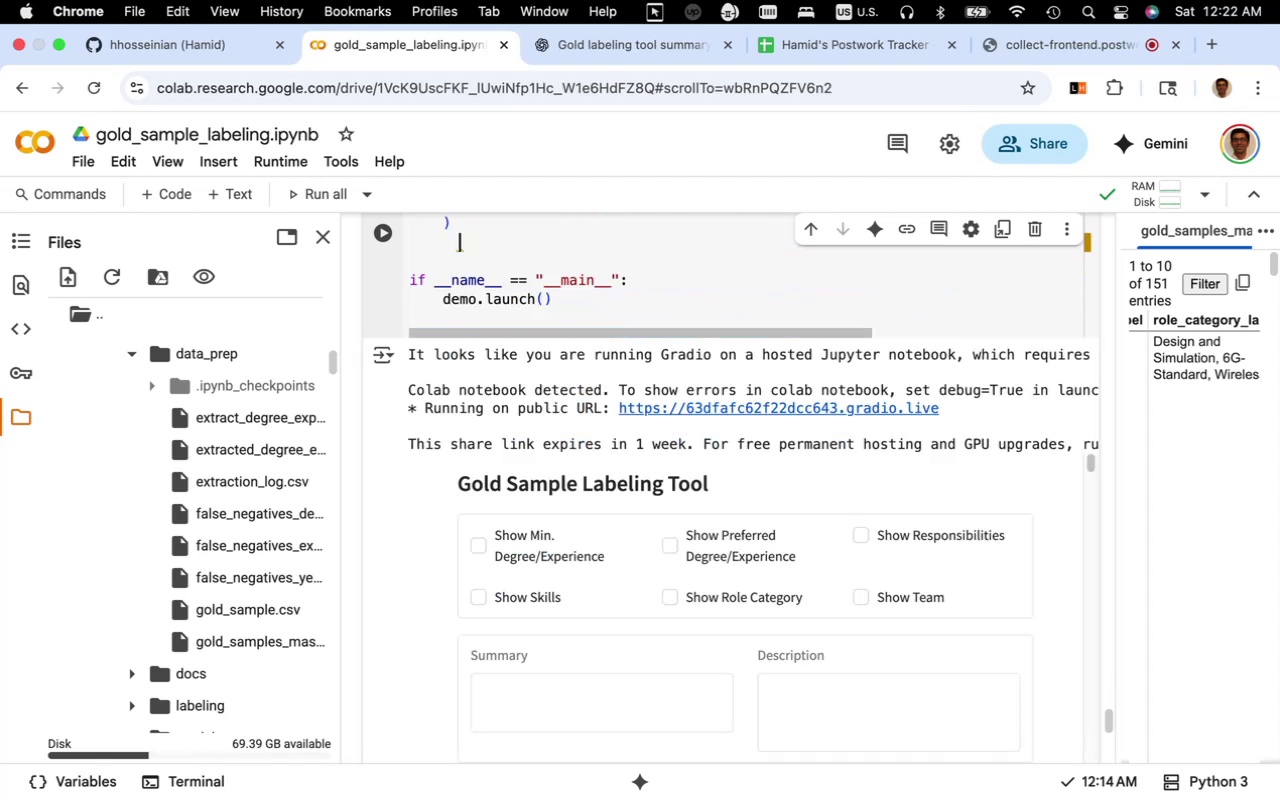 
key(Backspace)
 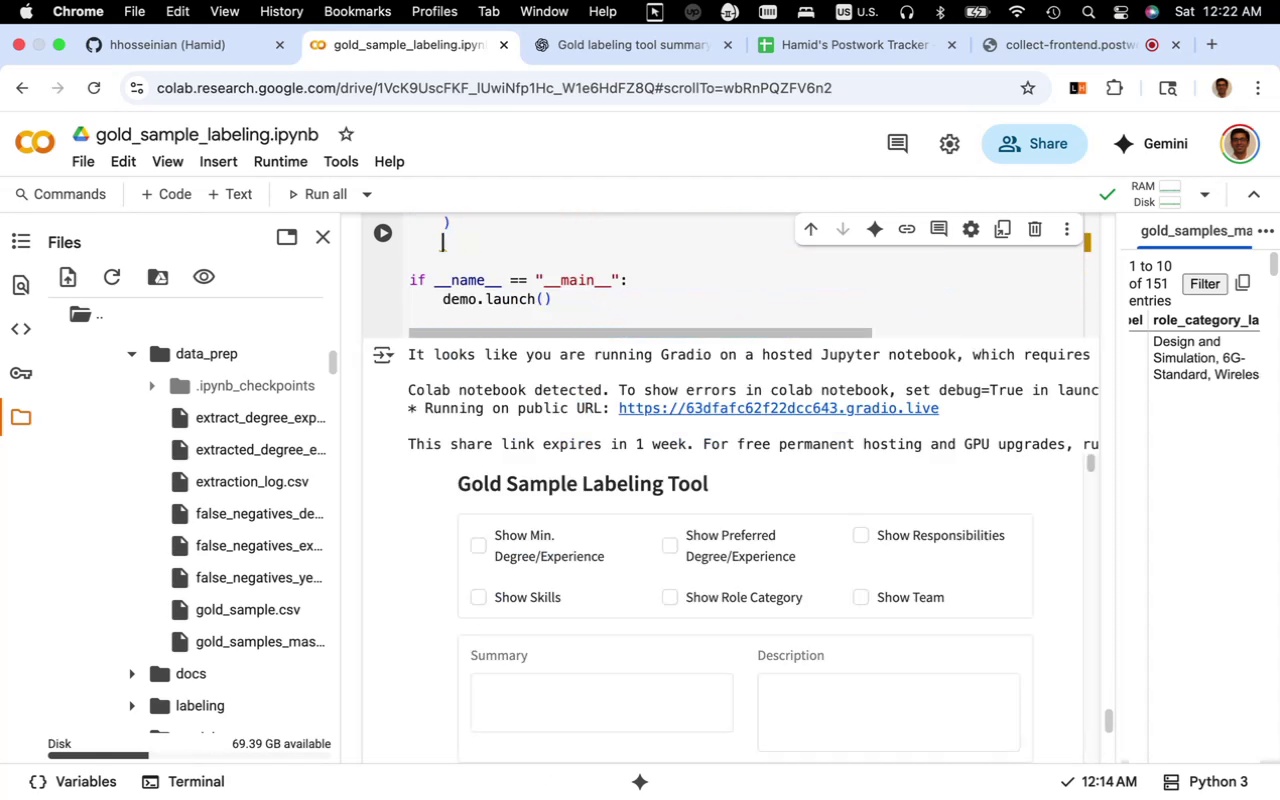 
key(Backspace)
 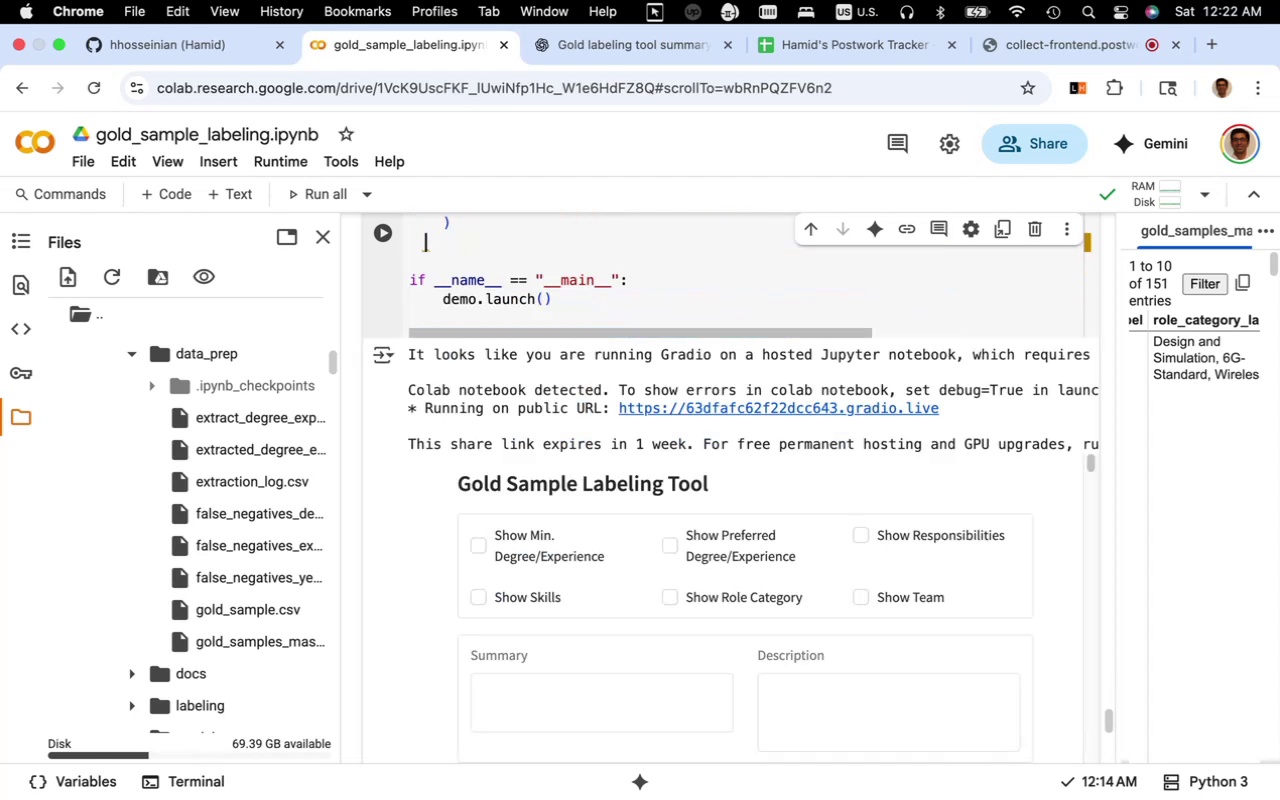 
key(Backspace)
 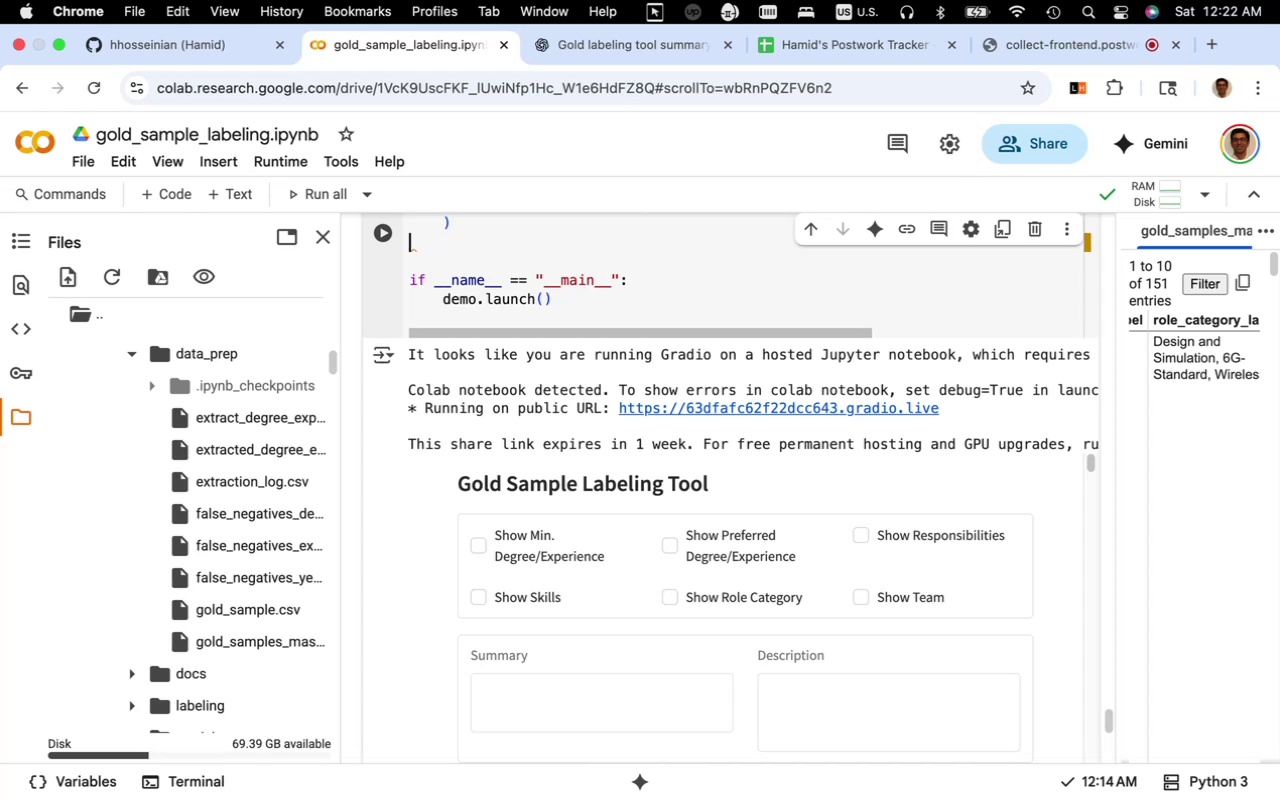 
key(Backspace)
 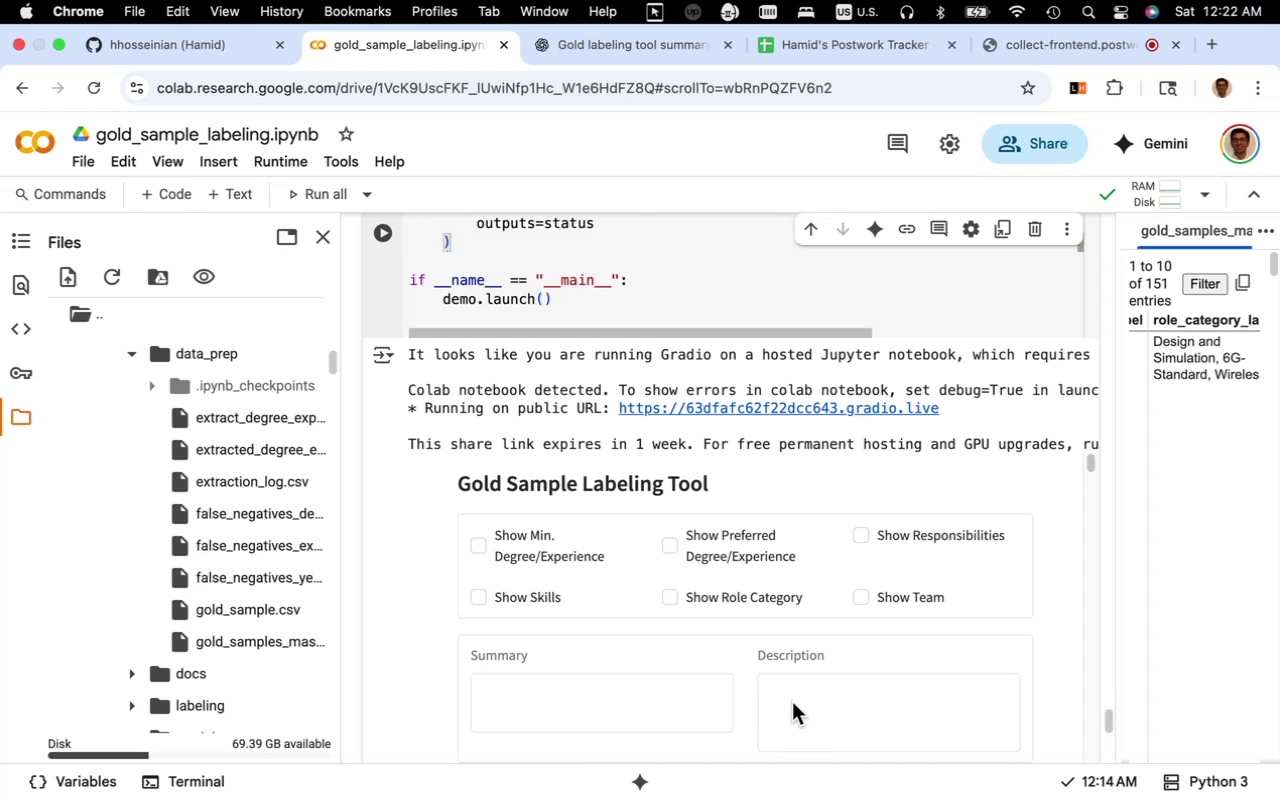 
scroll: coordinate [743, 627], scroll_direction: up, amount: 11.0
 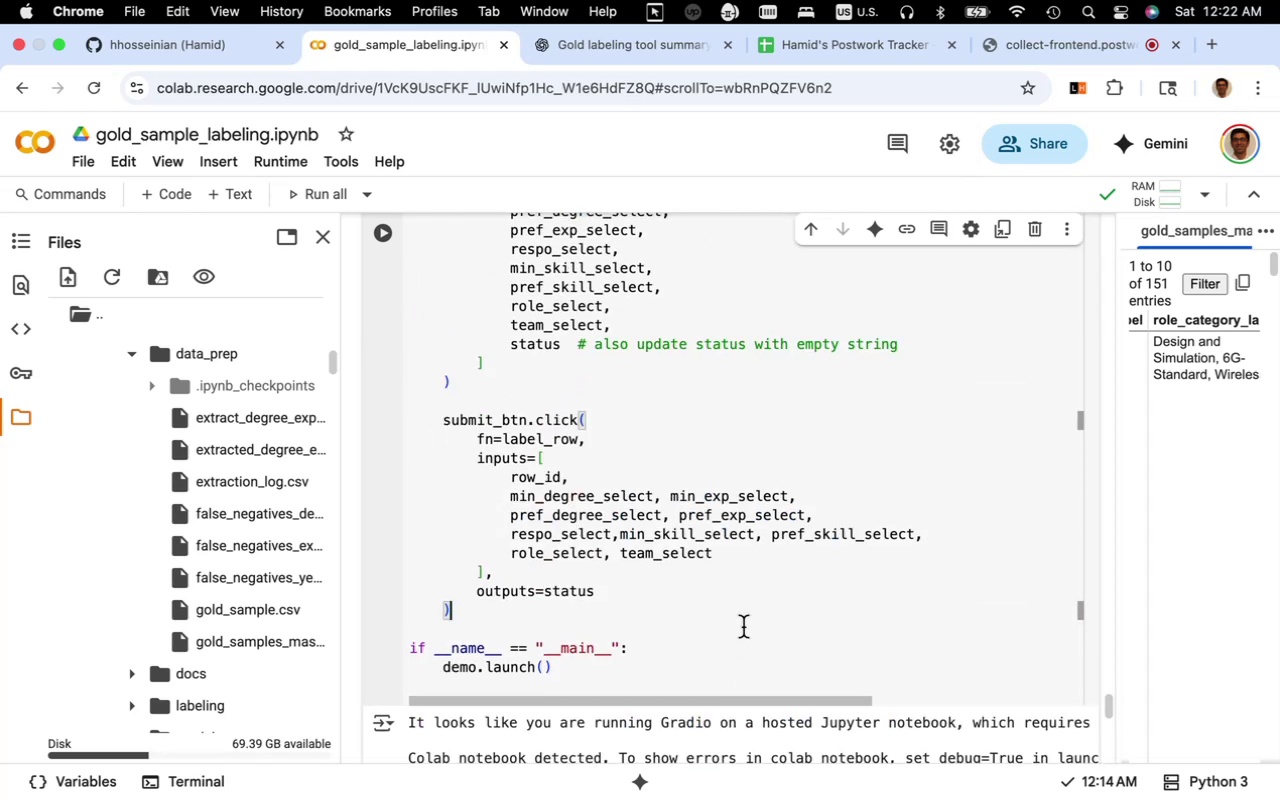 
scroll: coordinate [743, 626], scroll_direction: down, amount: 3.0
 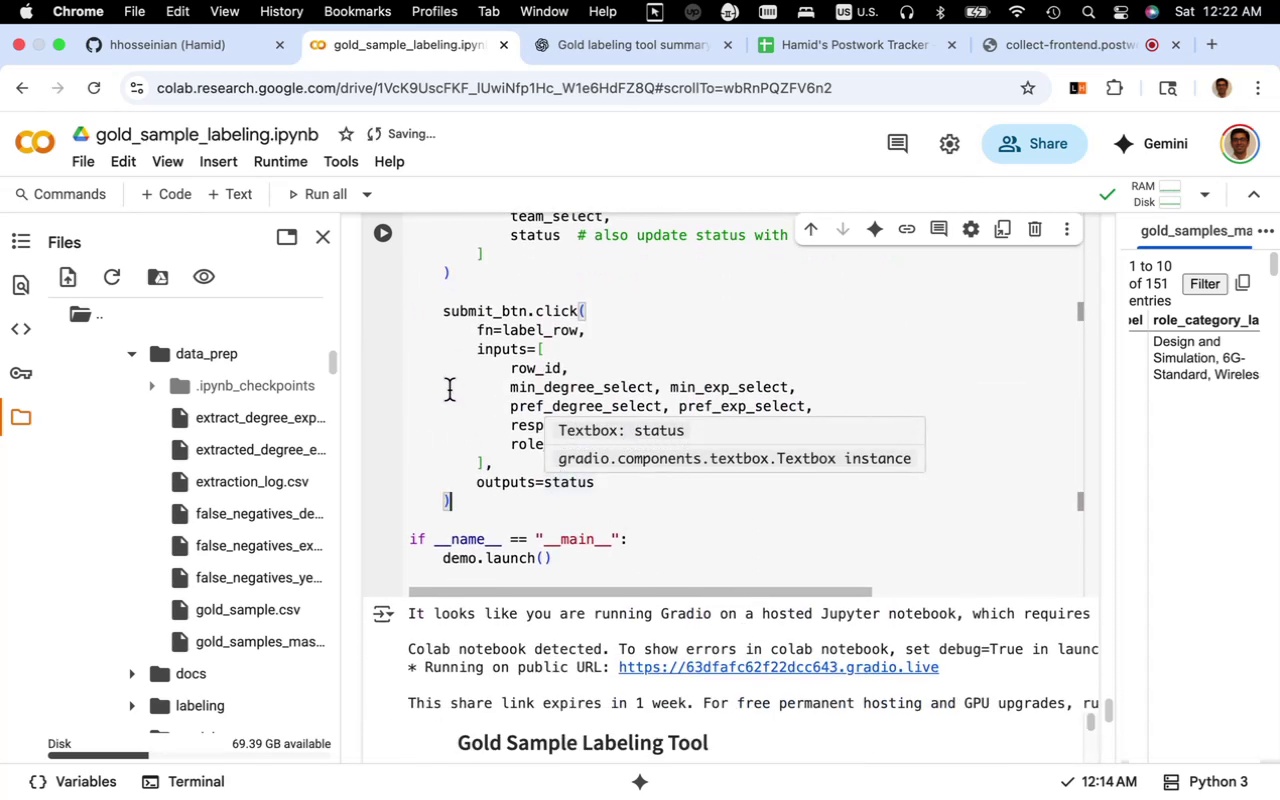 
scroll: coordinate [463, 437], scroll_direction: up, amount: 7.0
 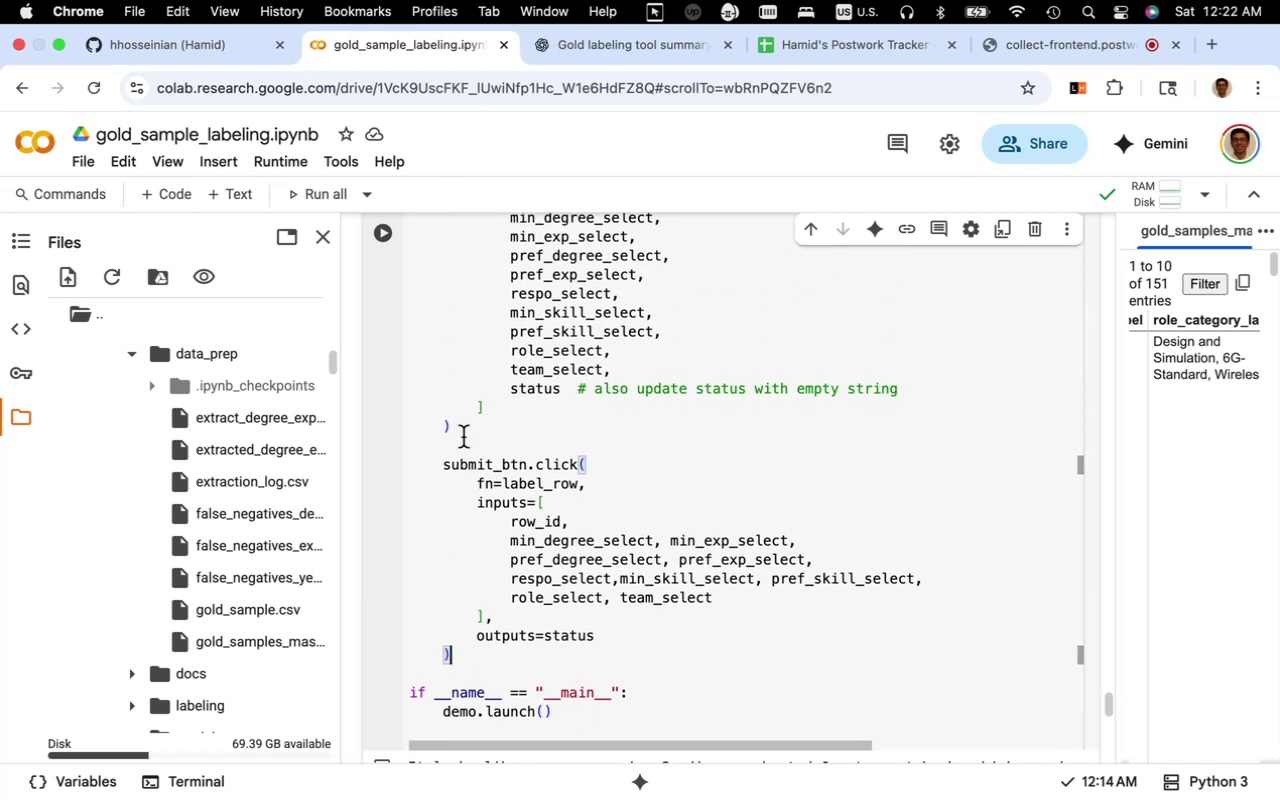 
key(Meta+Z)
 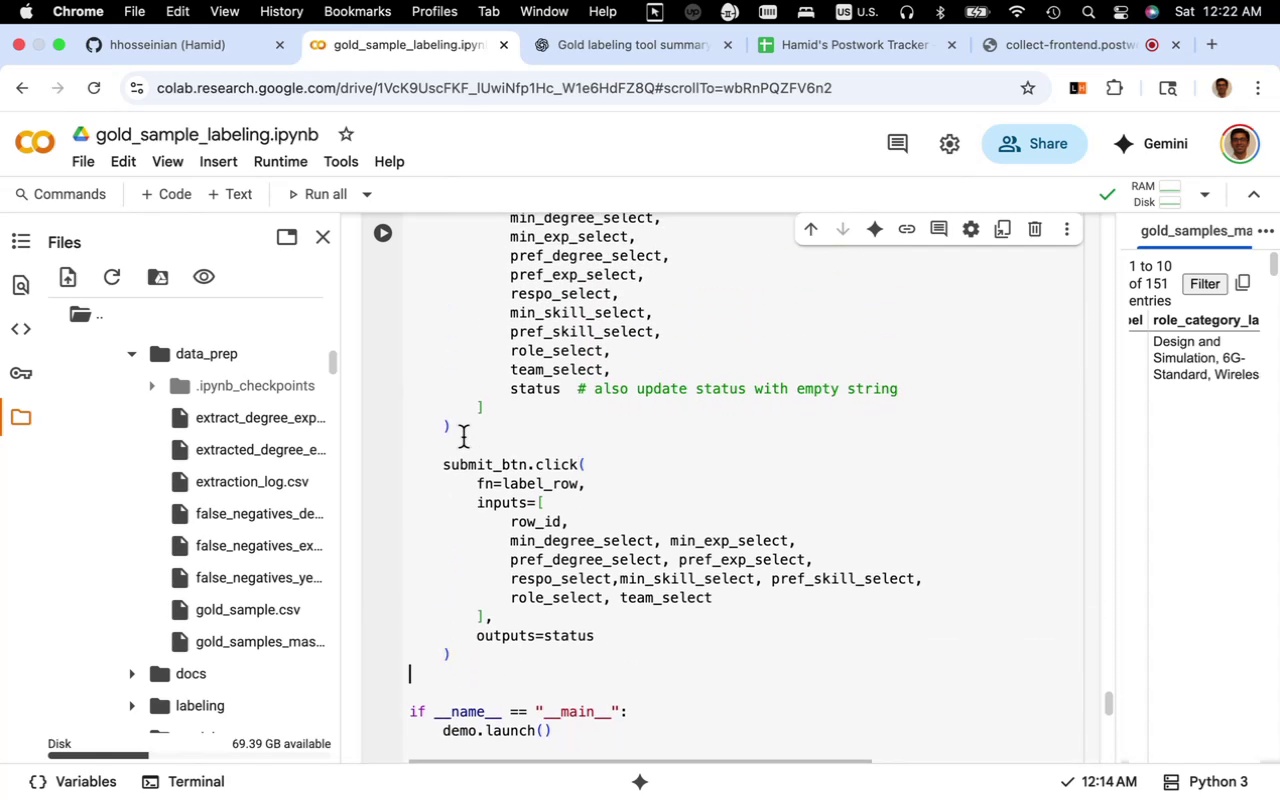 
key(Meta+Z)
 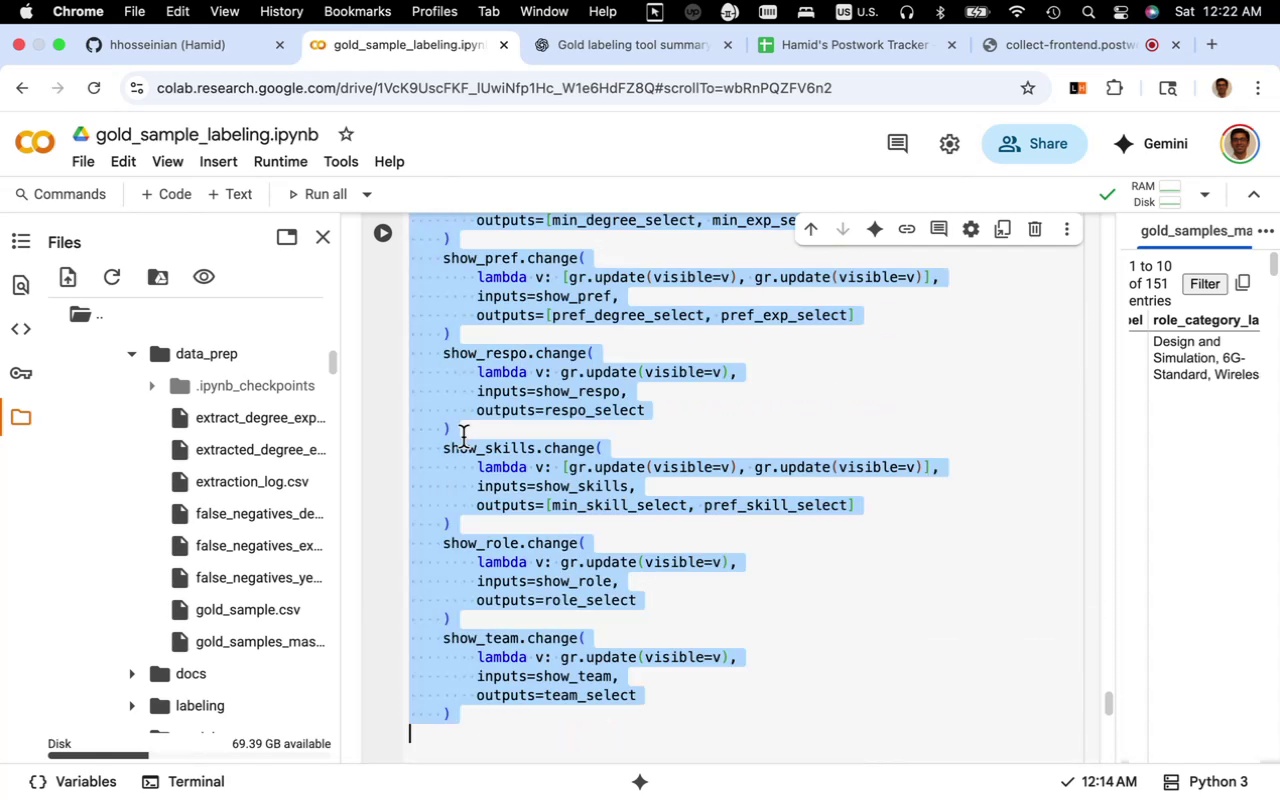 
scroll: coordinate [529, 487], scroll_direction: down, amount: 5.0
 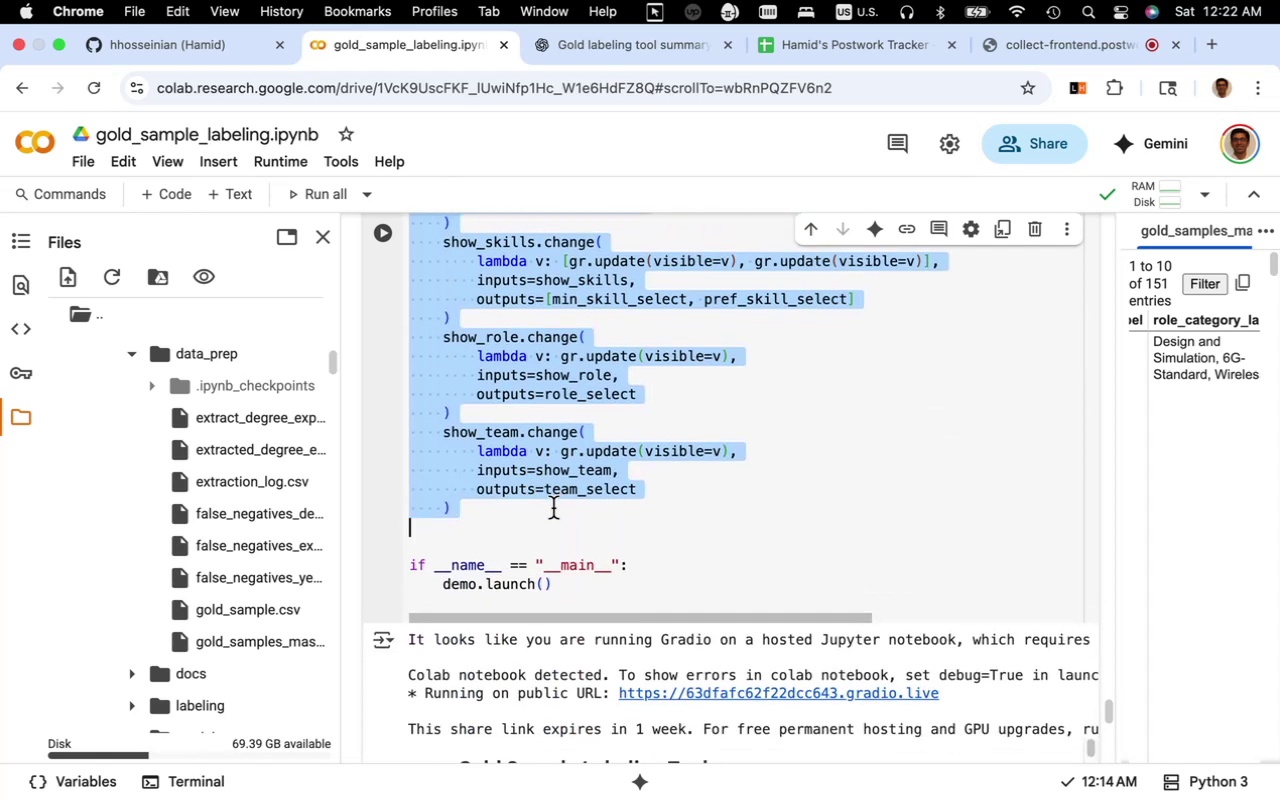 
left_click_drag(start_coordinate=[452, 536], to_coordinate=[370, 537])
 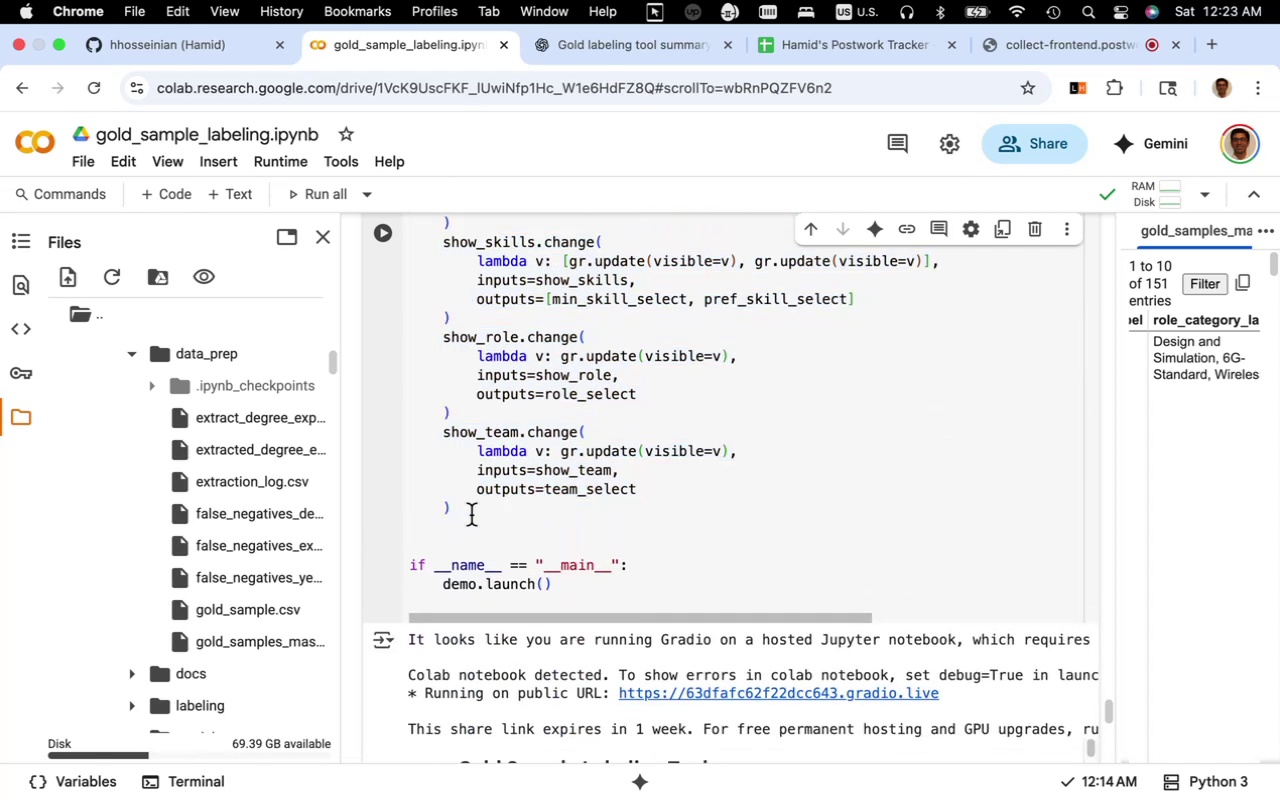 
left_click_drag(start_coordinate=[475, 513], to_coordinate=[391, 354])
 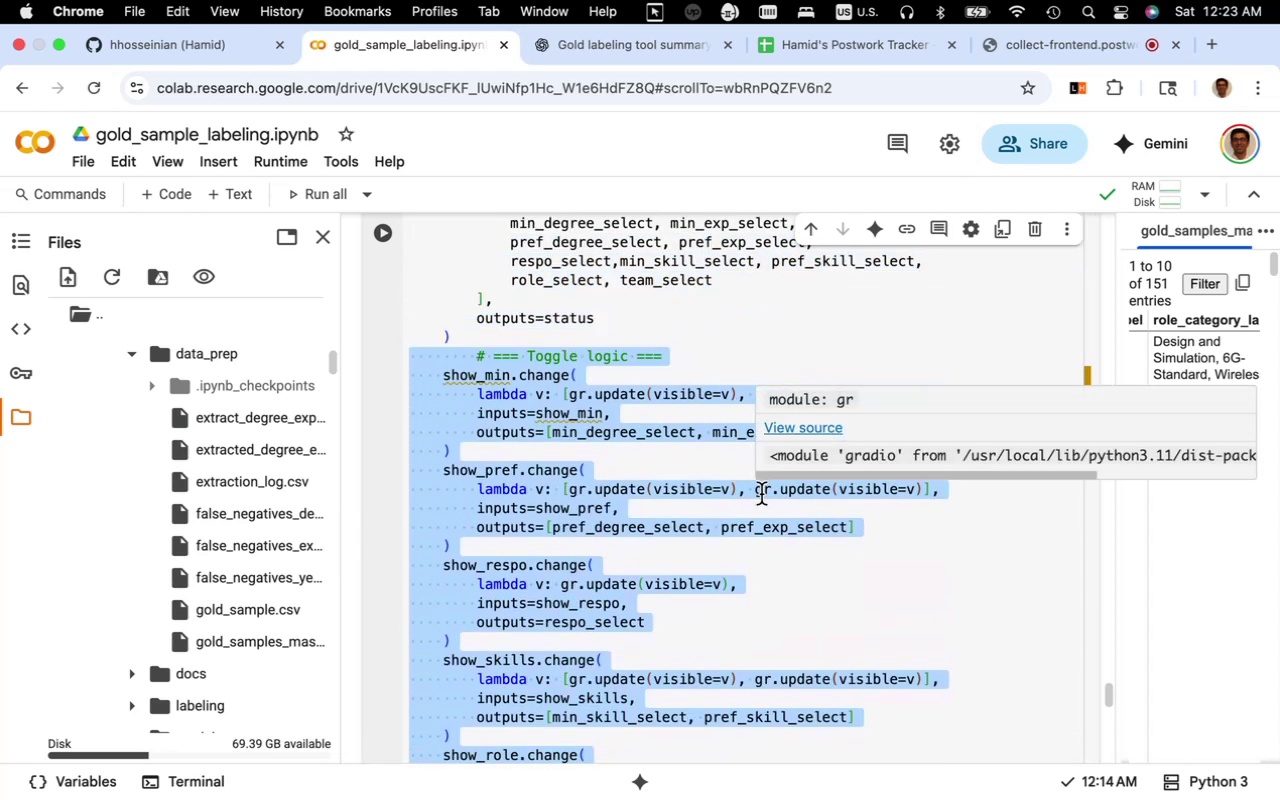 
key(Backspace)
 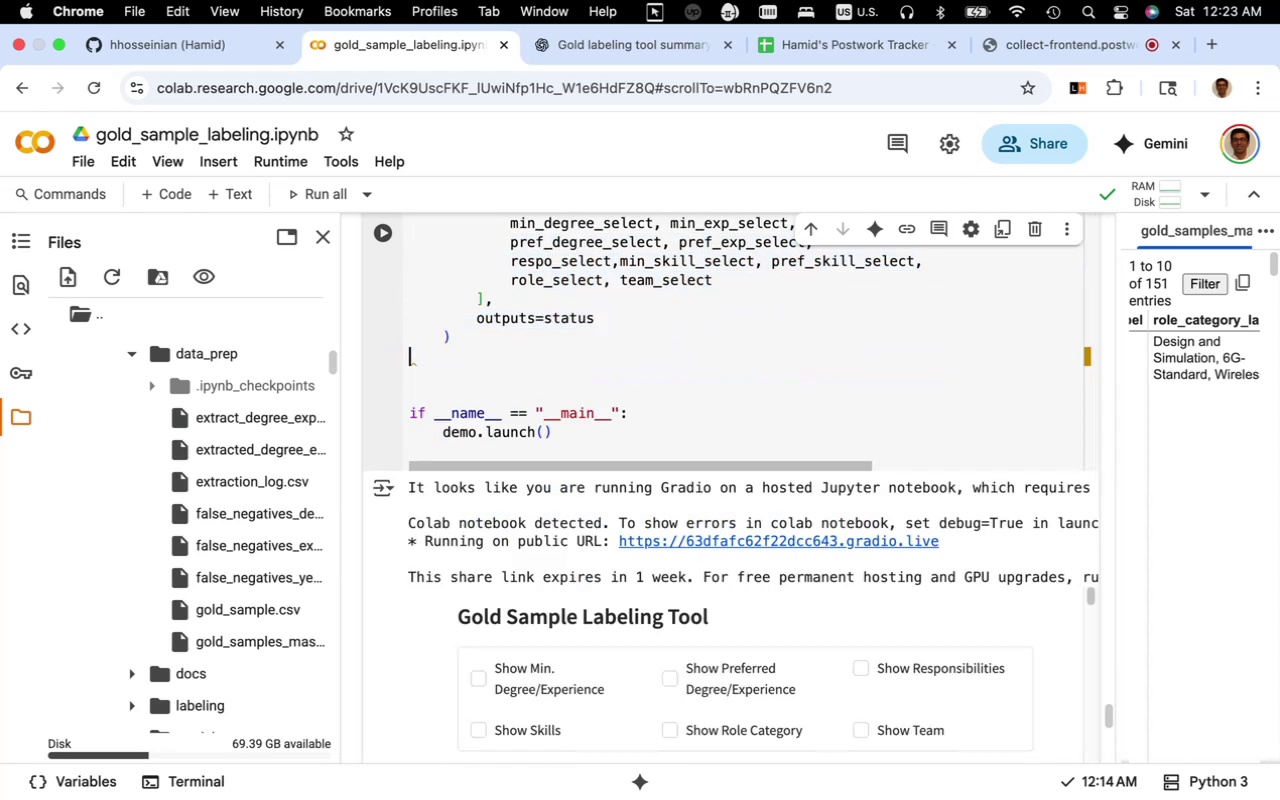 
key(Backspace)
 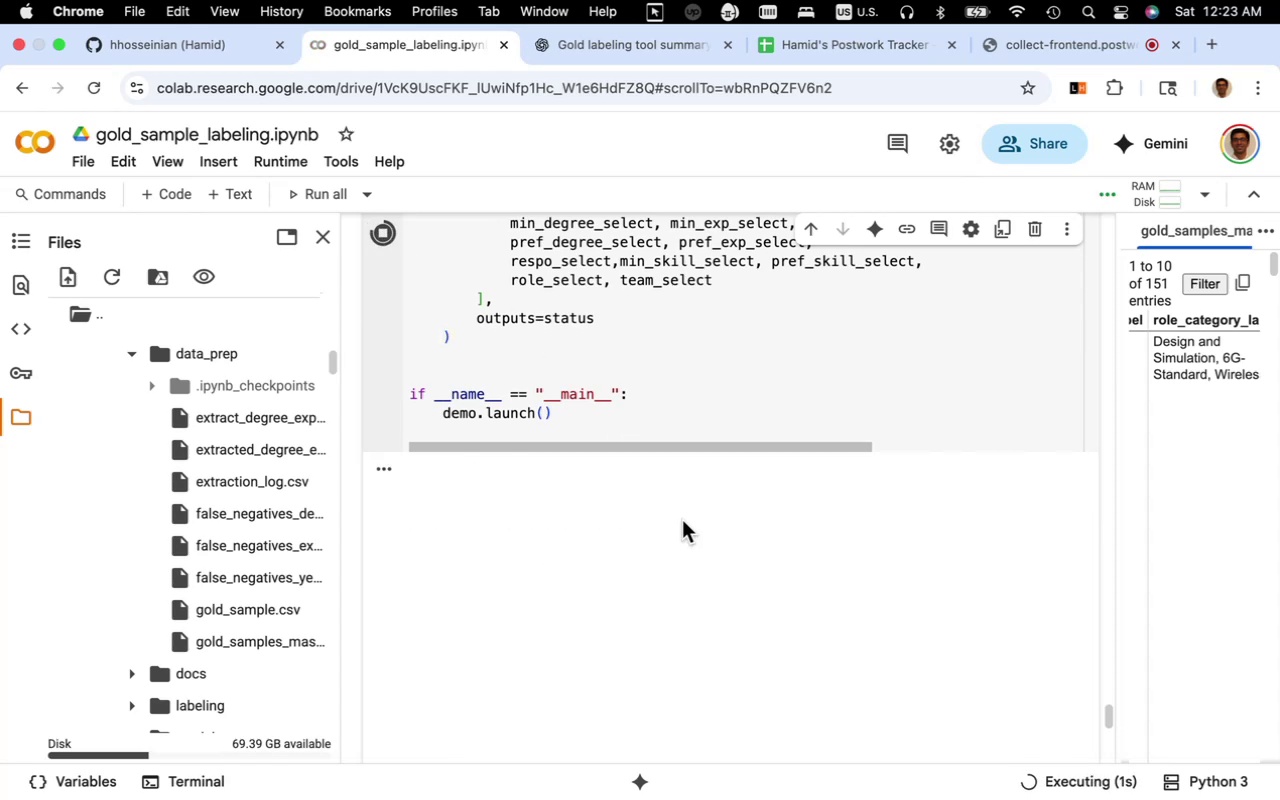 
wait(7.45)
 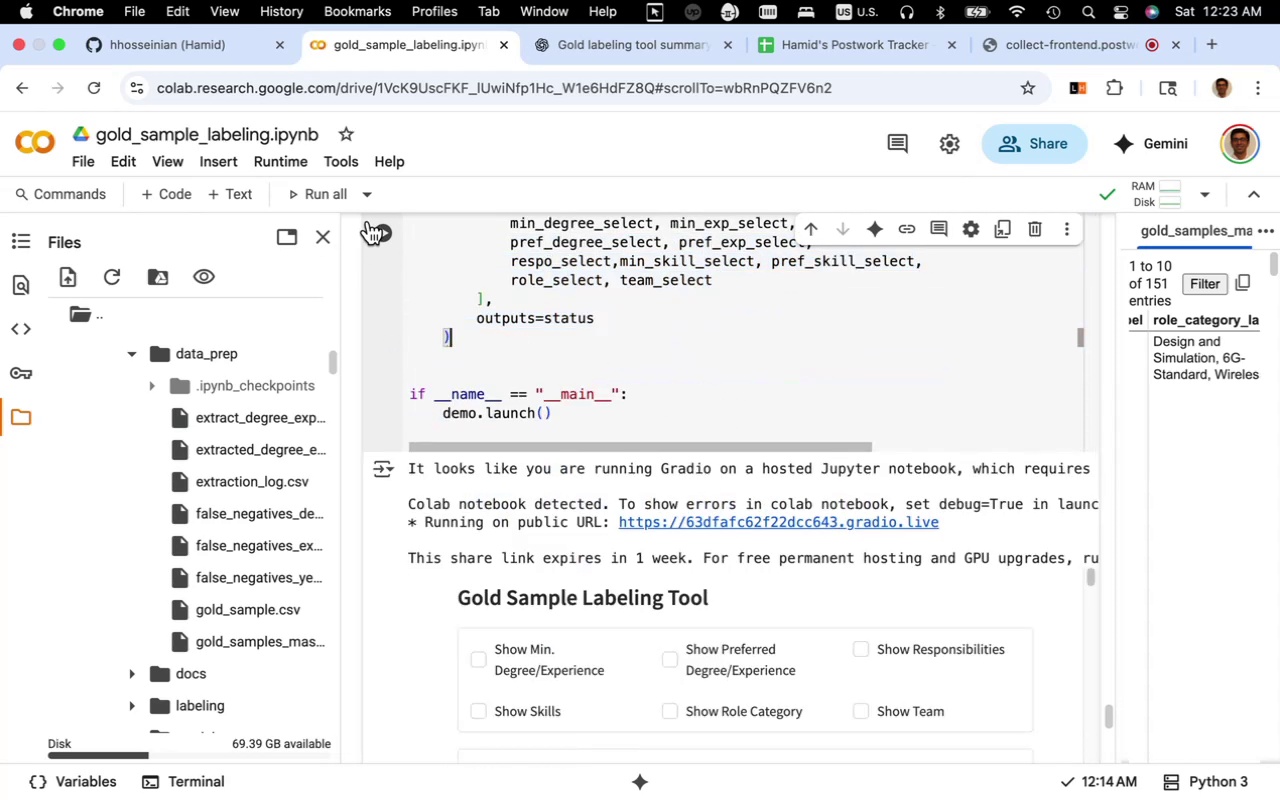 
left_click([703, 527])
 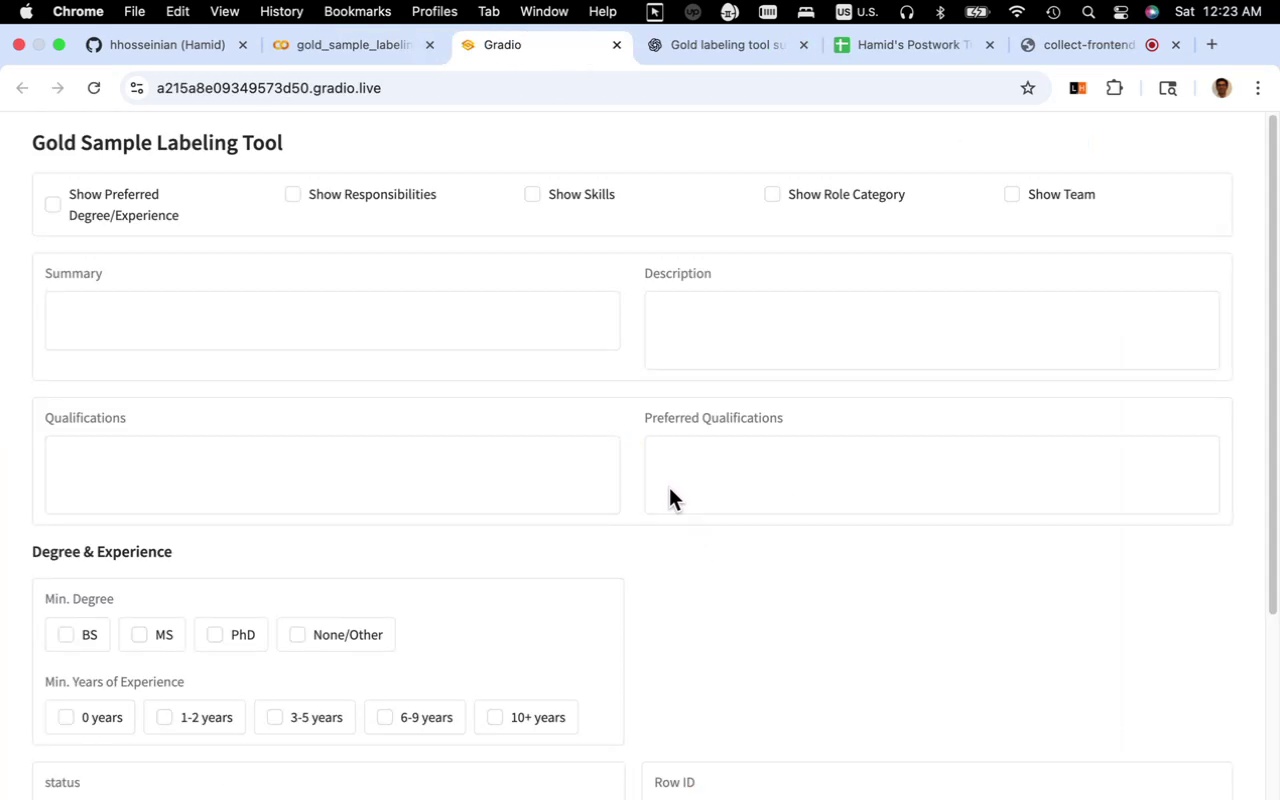 
wait(5.45)
 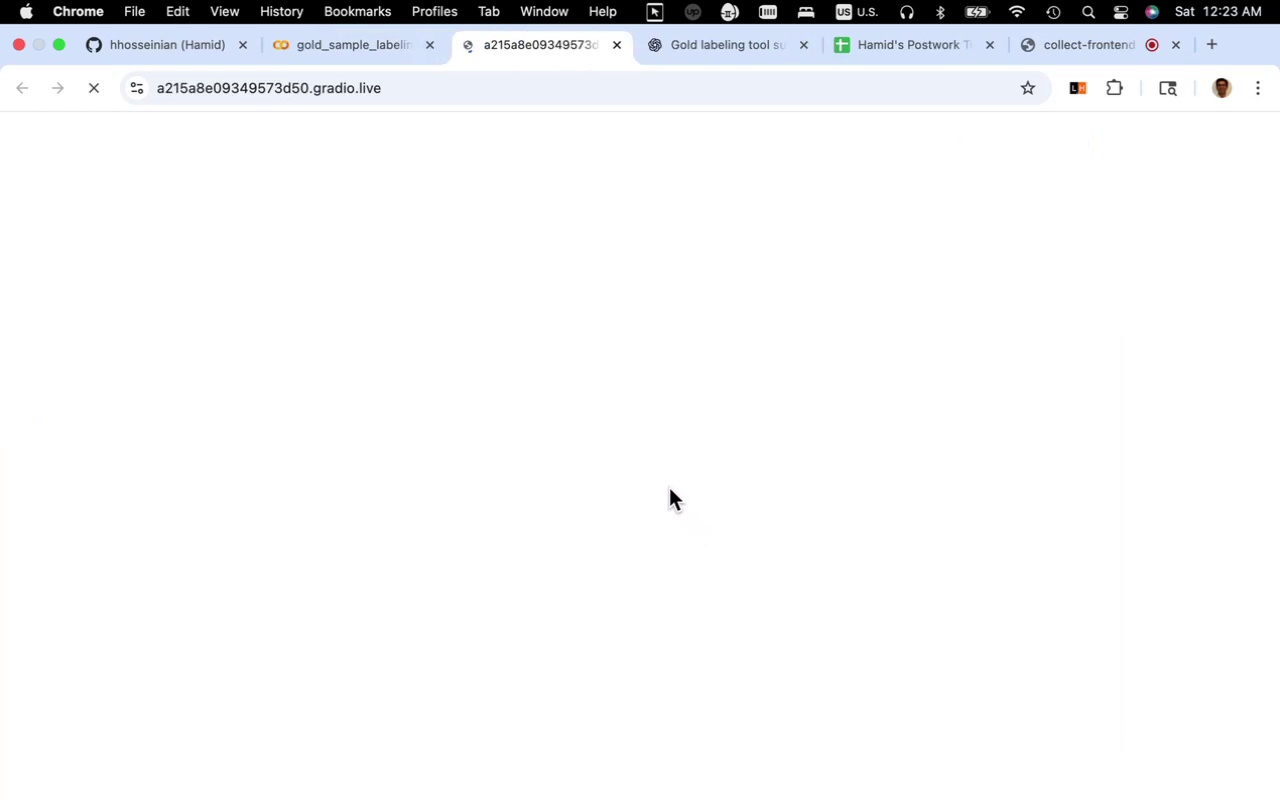 
scroll: coordinate [608, 504], scroll_direction: down, amount: 9.0
 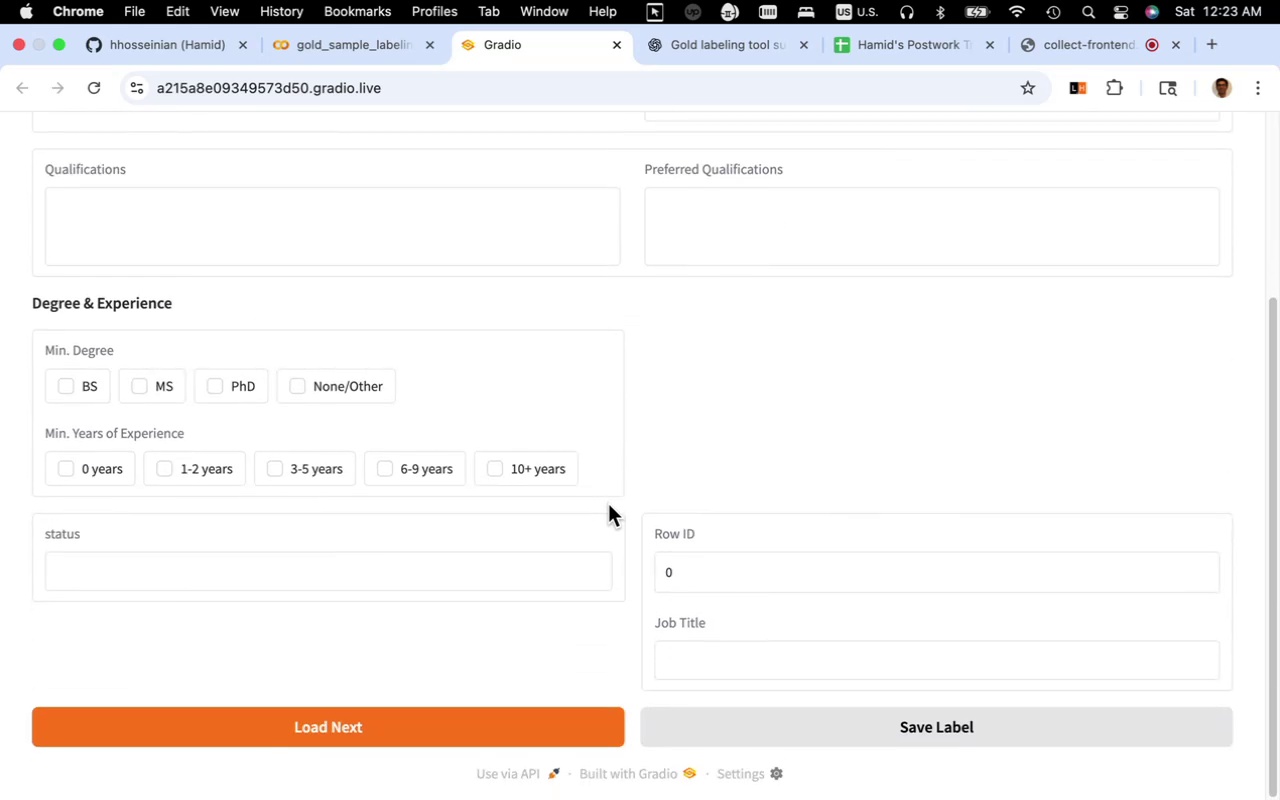 
scroll: coordinate [608, 504], scroll_direction: up, amount: 11.0
 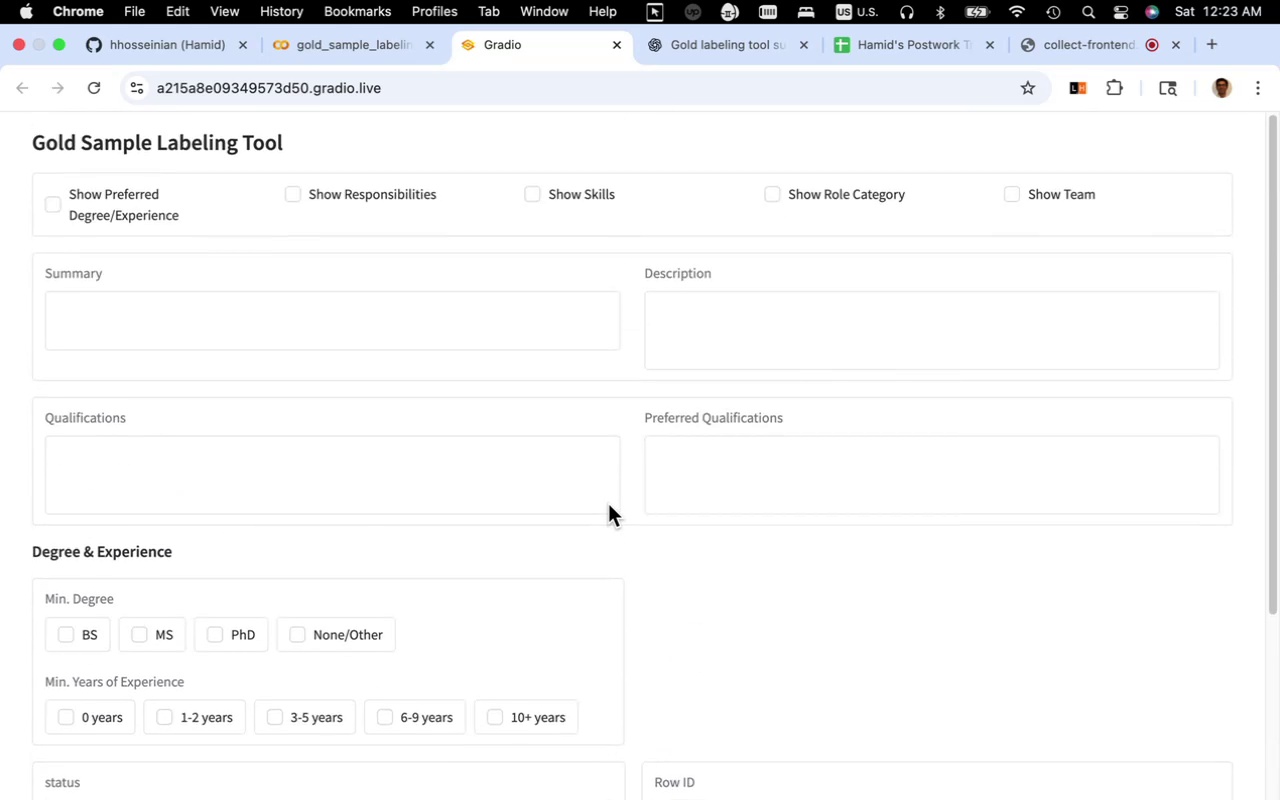 
scroll: coordinate [608, 504], scroll_direction: down, amount: 10.0
 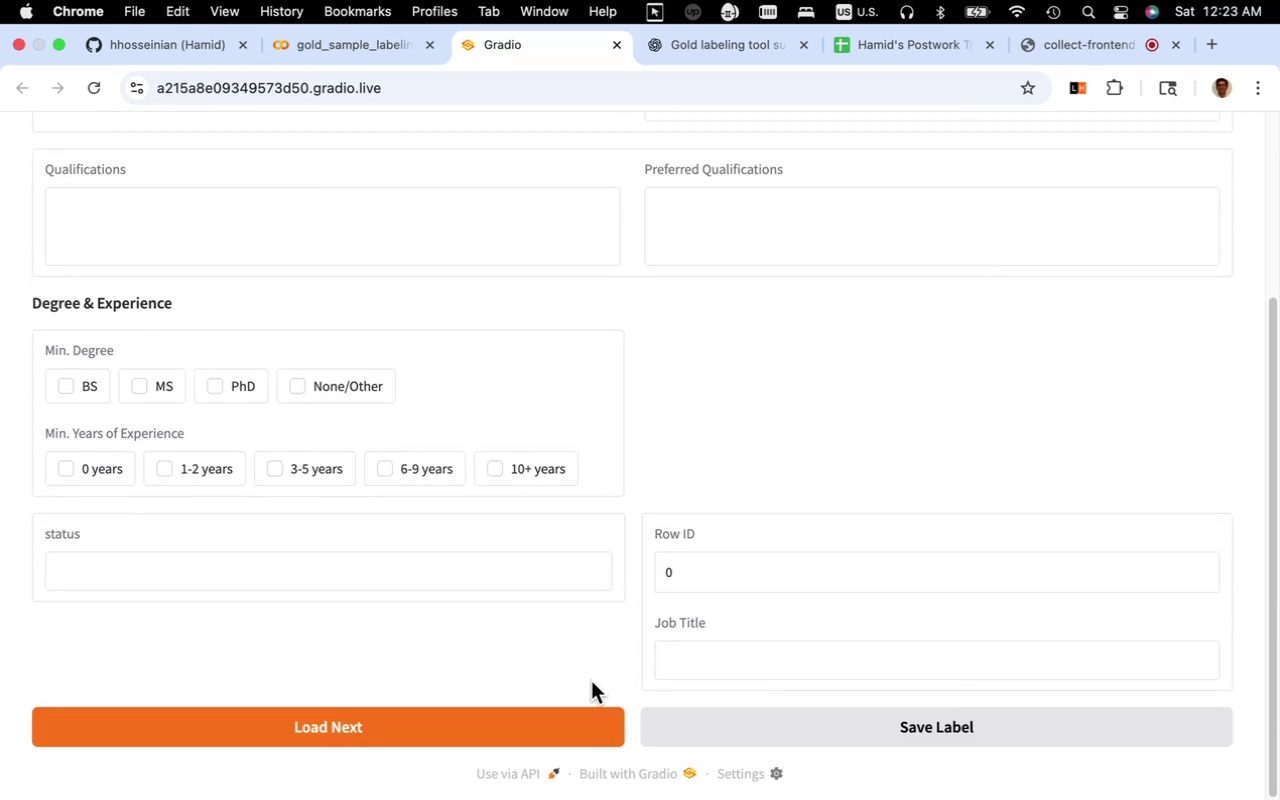 
left_click([576, 717])
 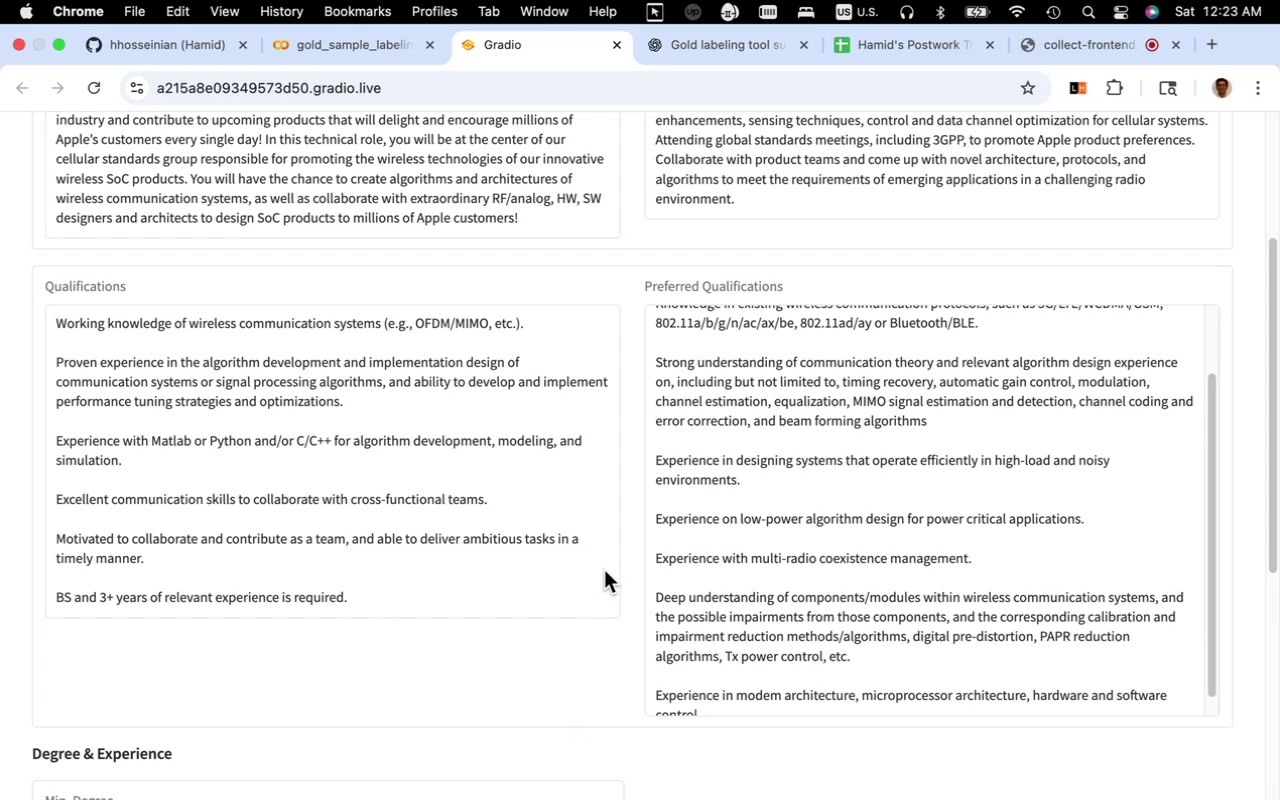 
scroll: coordinate [601, 521], scroll_direction: down, amount: 16.0
 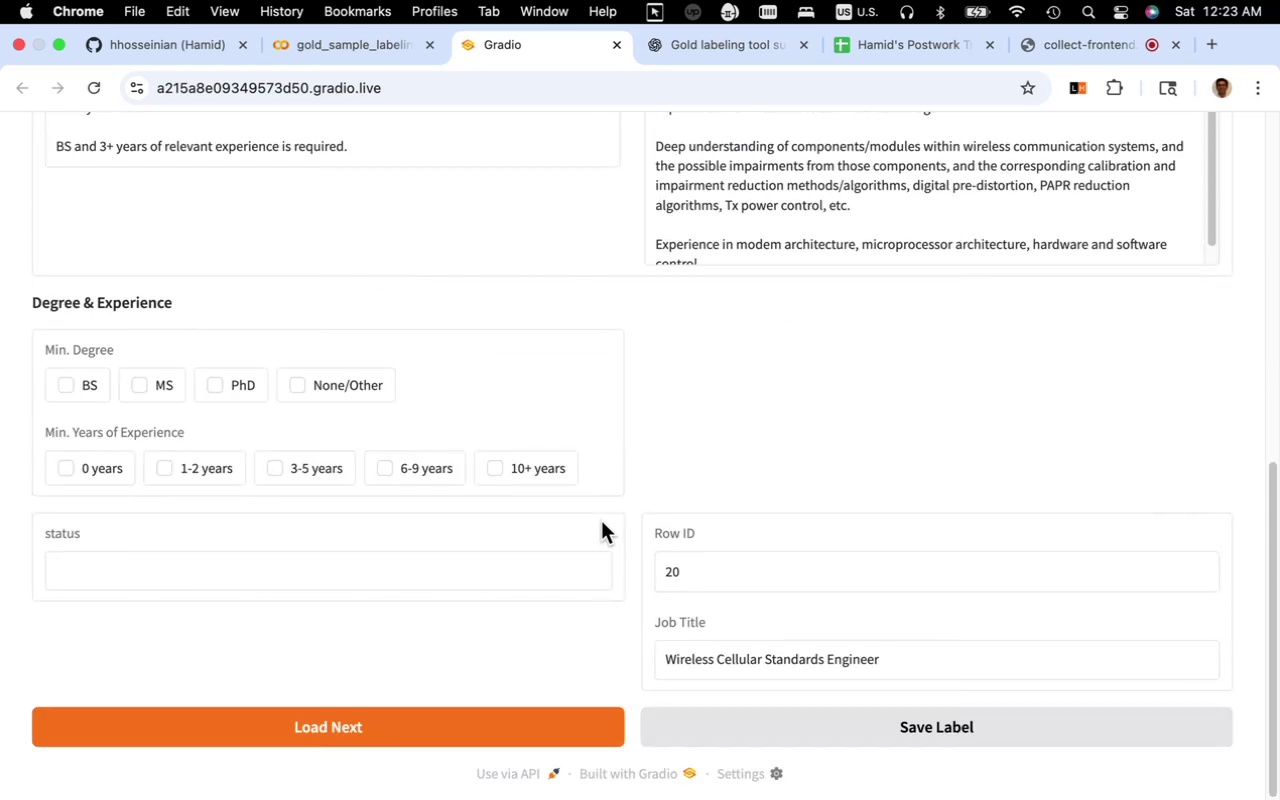 
scroll: coordinate [601, 521], scroll_direction: up, amount: 12.0
 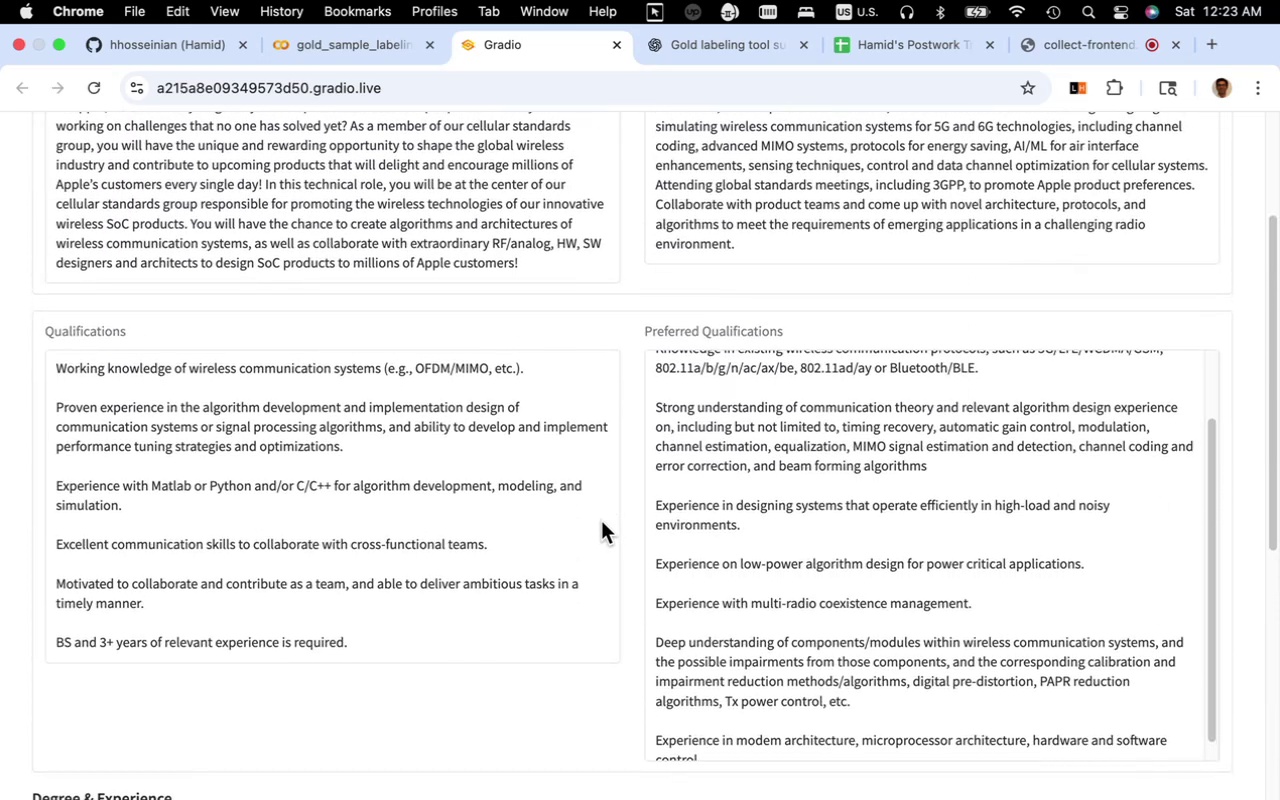 
scroll: coordinate [601, 521], scroll_direction: down, amount: 19.0
 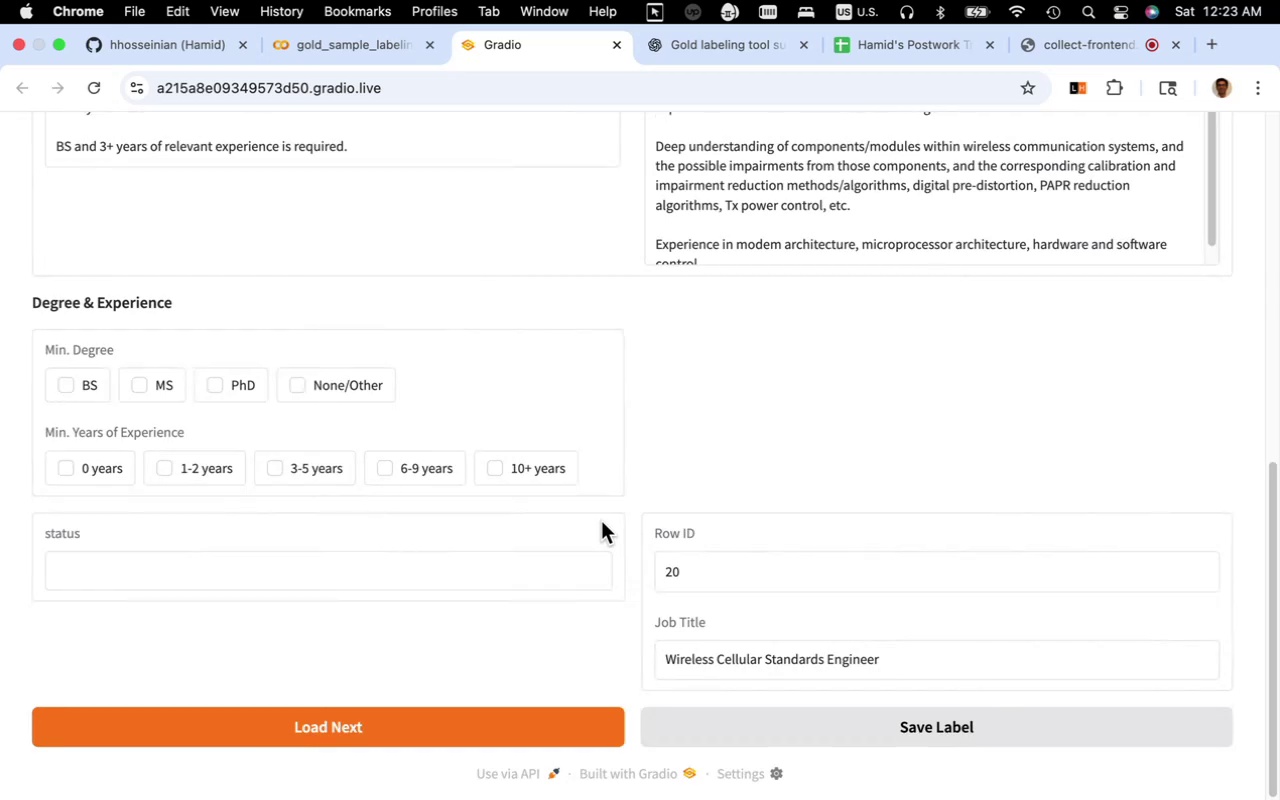 
wait(11.53)
 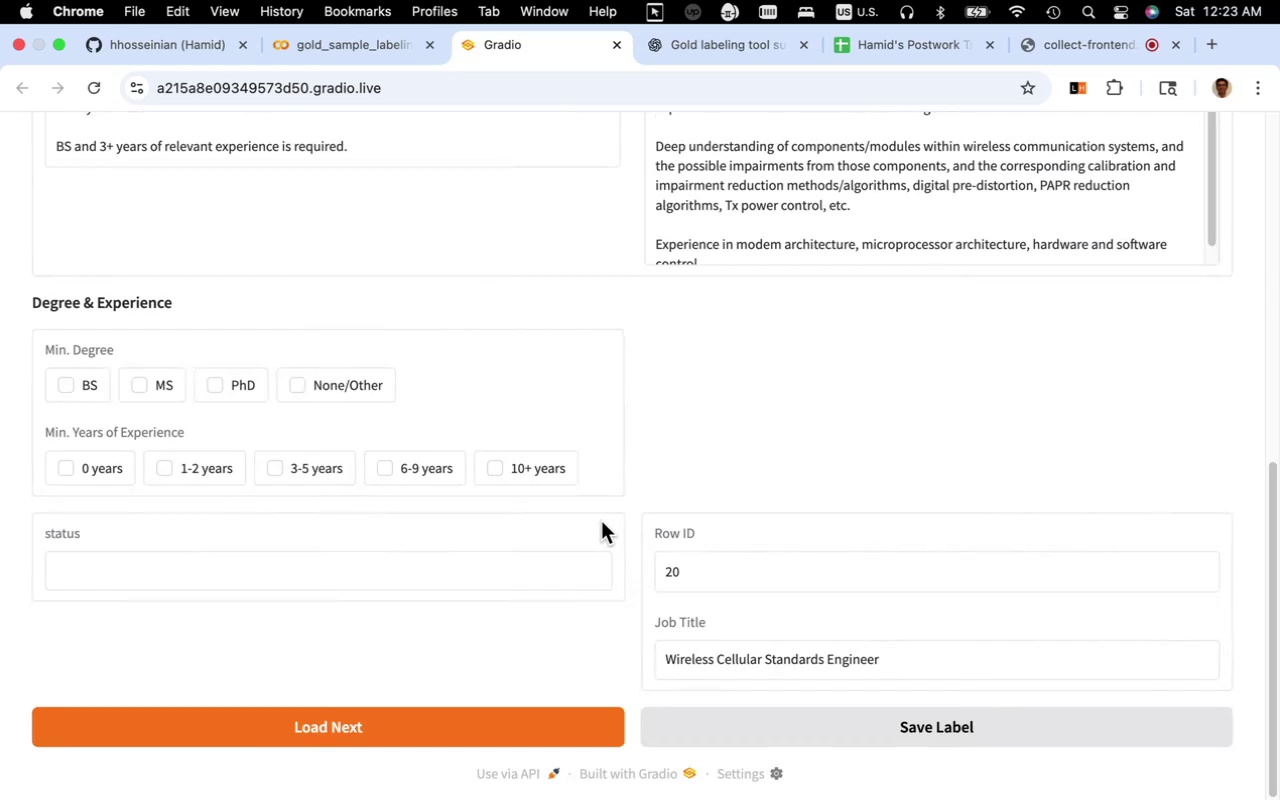 
scroll: coordinate [601, 521], scroll_direction: up, amount: 1.0
 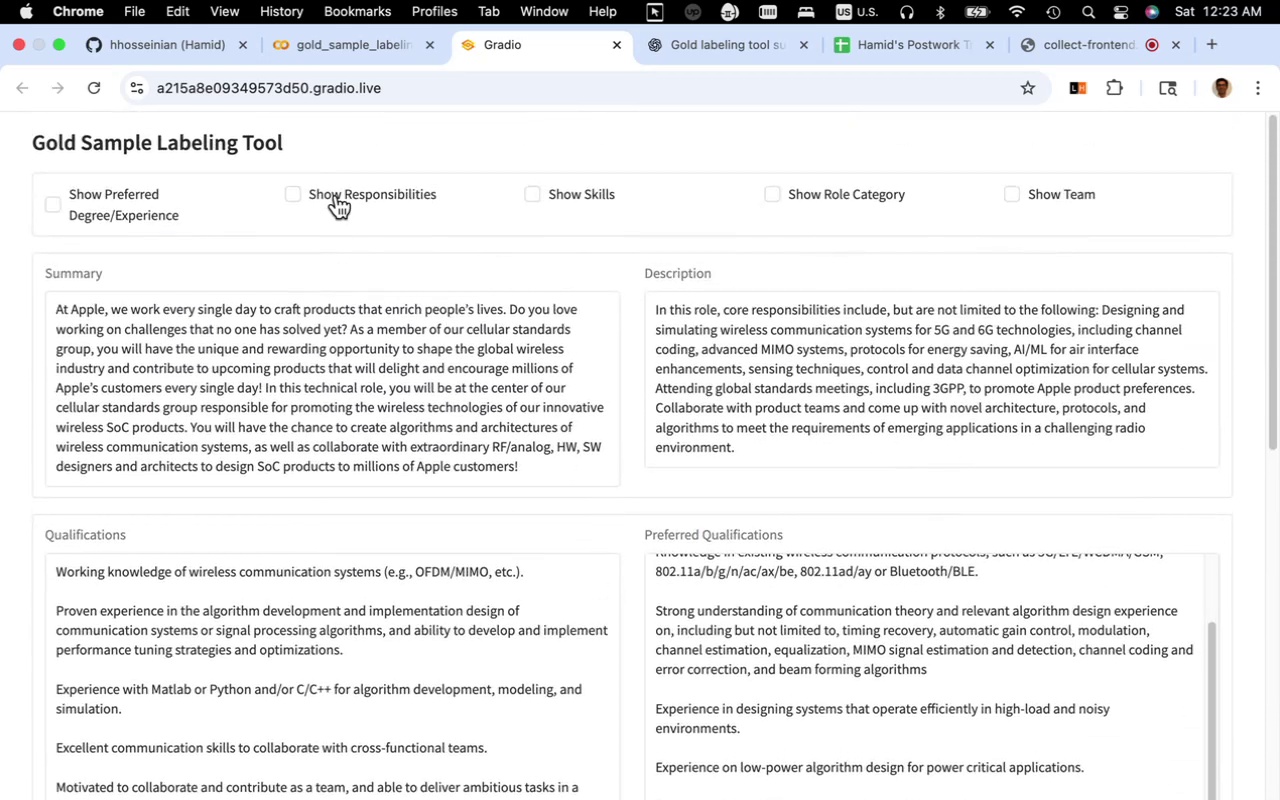 
scroll: coordinate [585, 542], scroll_direction: down, amount: 24.0
 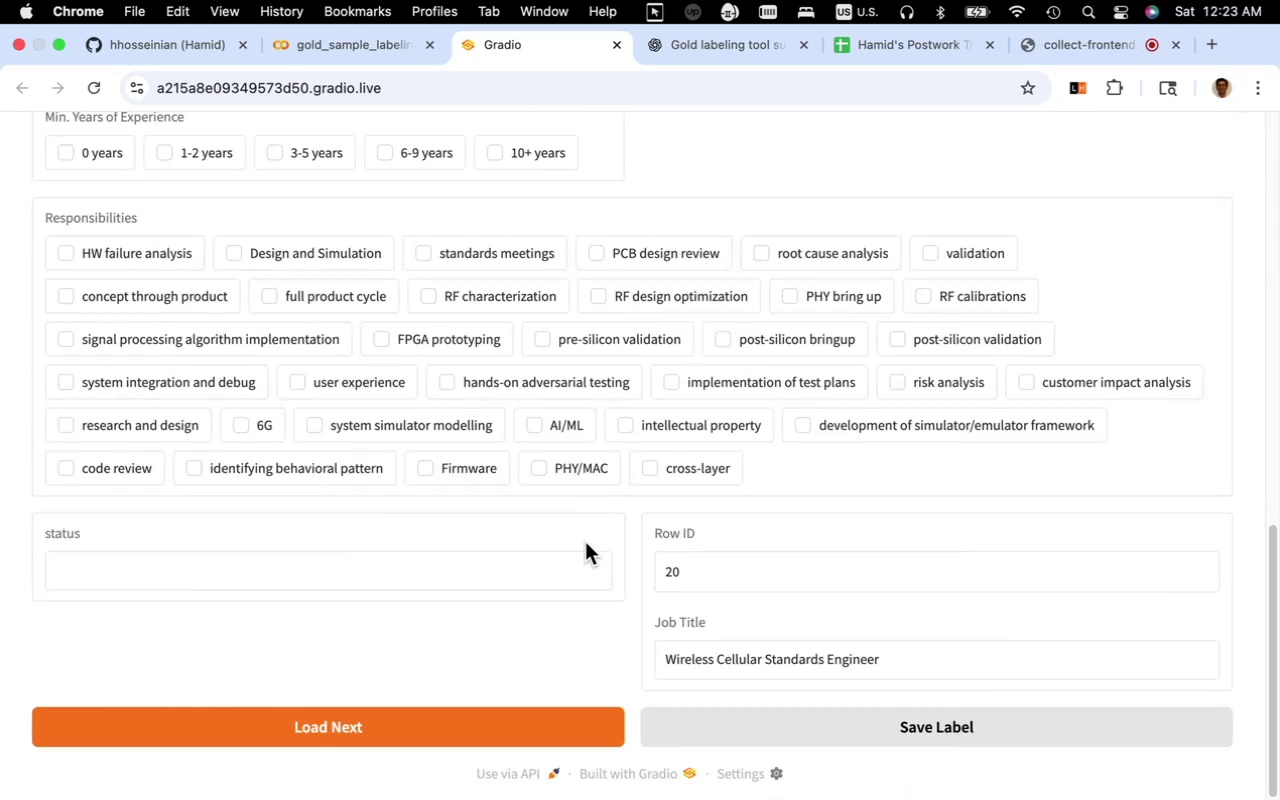 
scroll: coordinate [585, 542], scroll_direction: none, amount: 0.0
 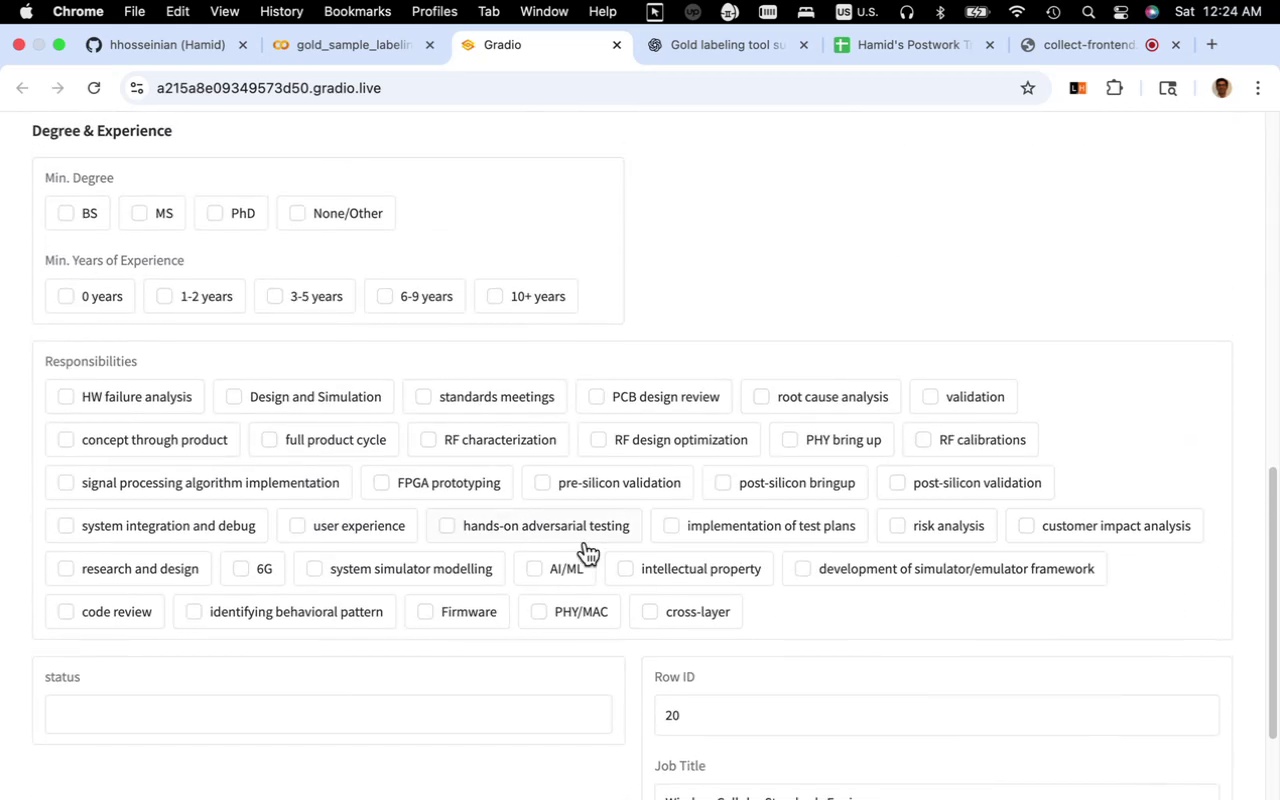 
scroll: coordinate [322, 236], scroll_direction: up, amount: 18.0
 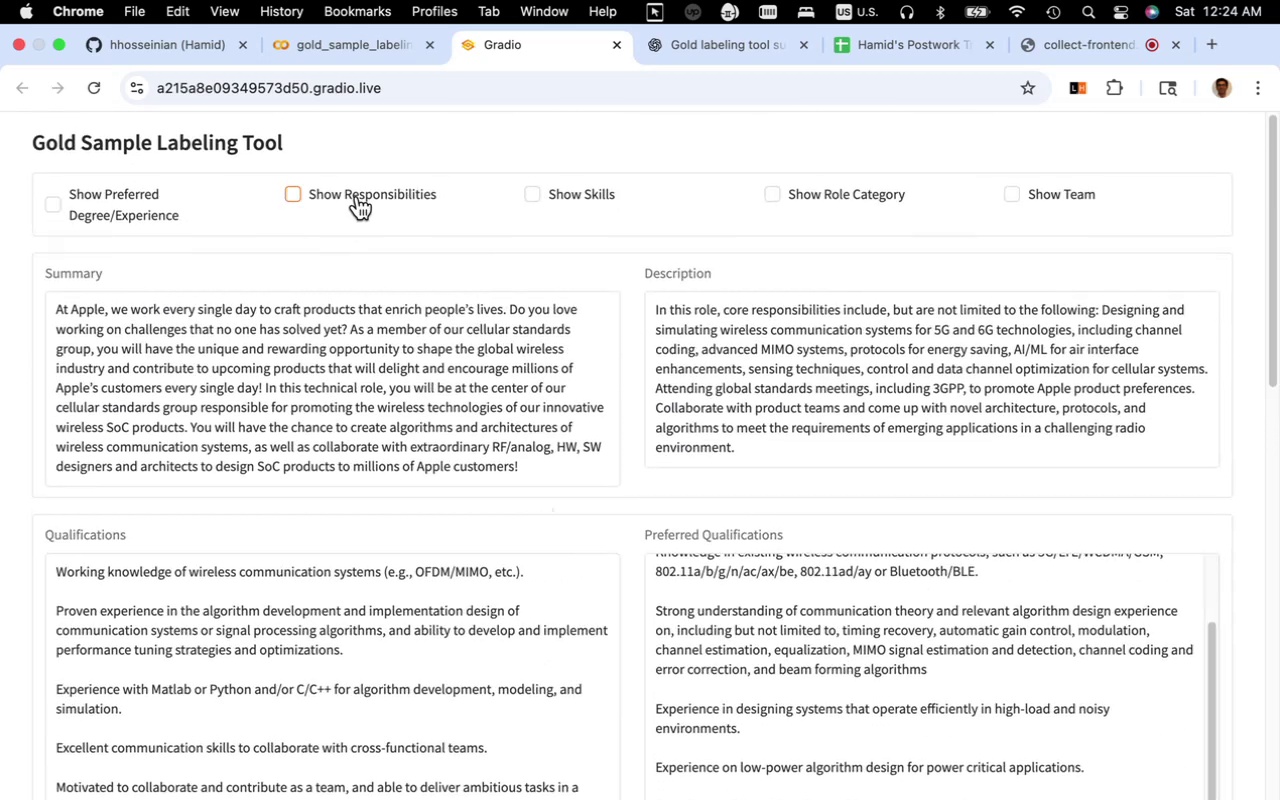 
left_click([357, 196])
 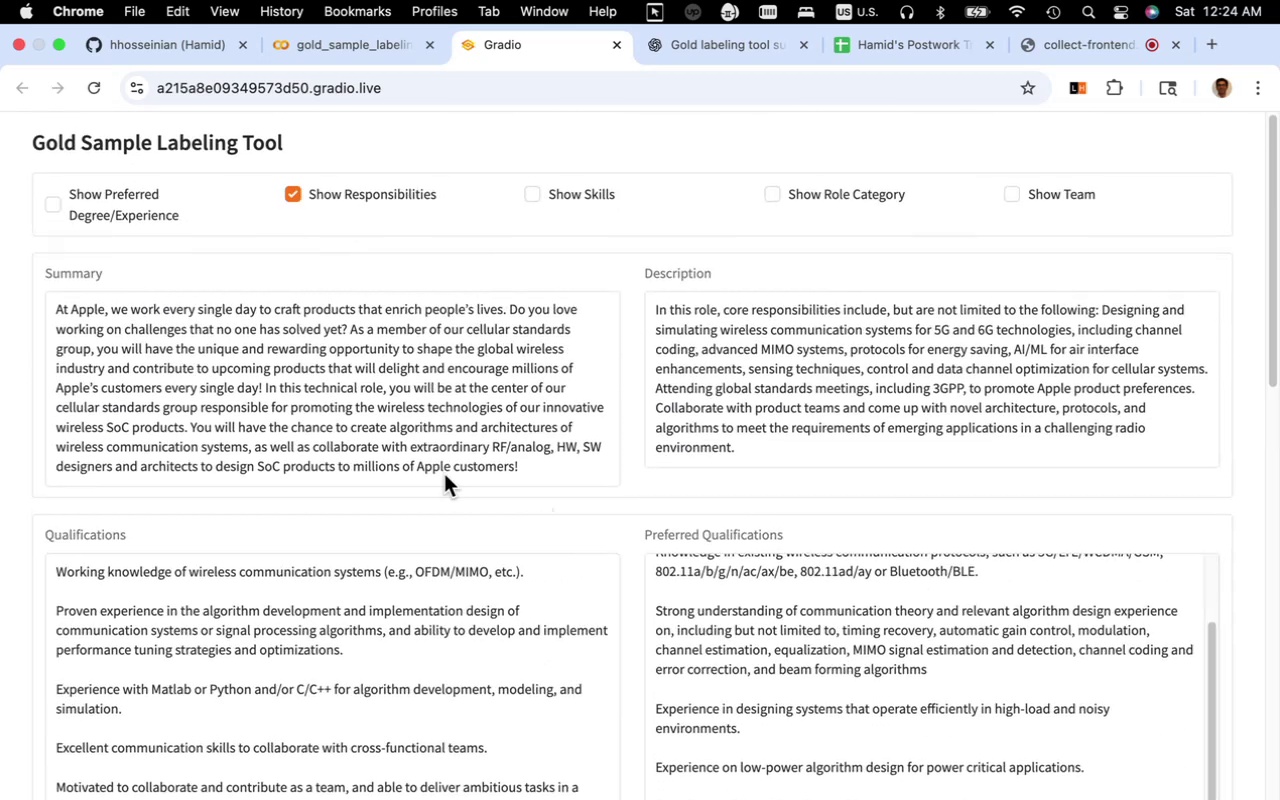 
scroll: coordinate [566, 668], scroll_direction: down, amount: 30.0
 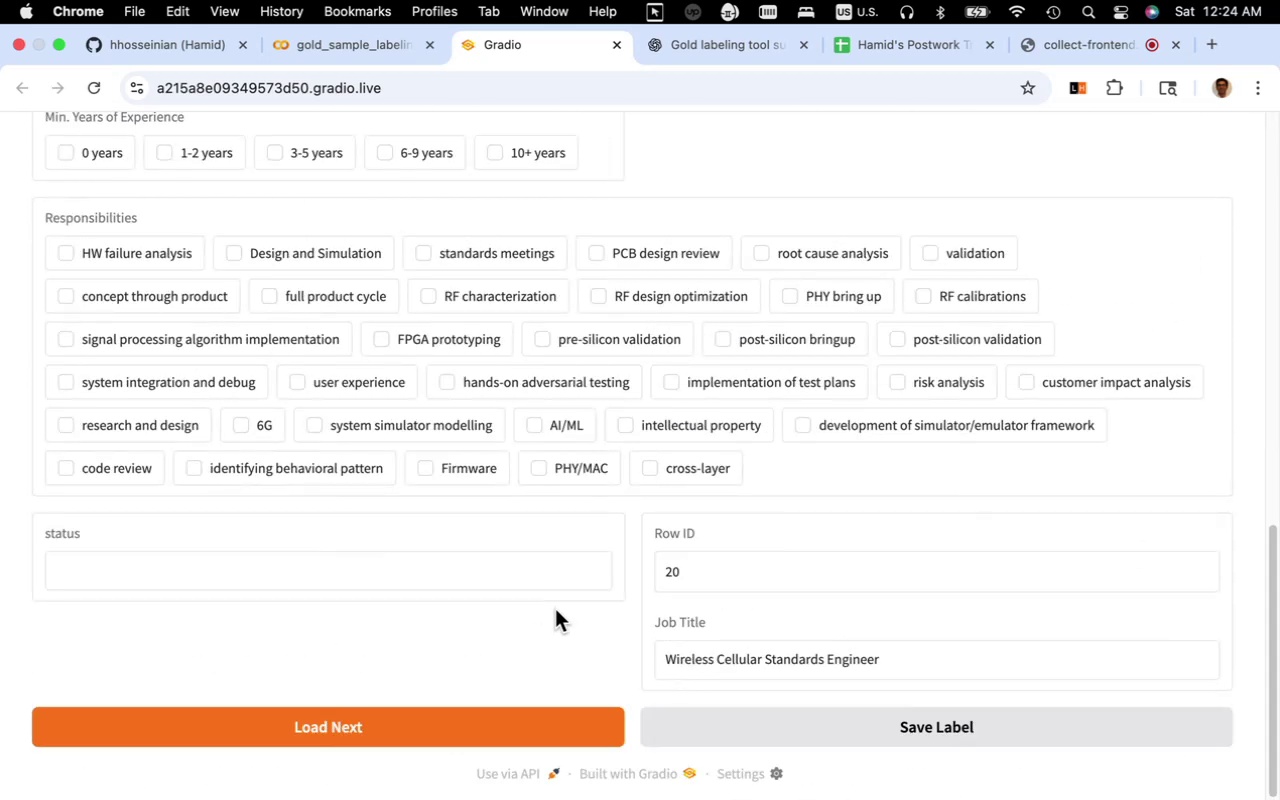 
scroll: coordinate [555, 610], scroll_direction: up, amount: 29.0
 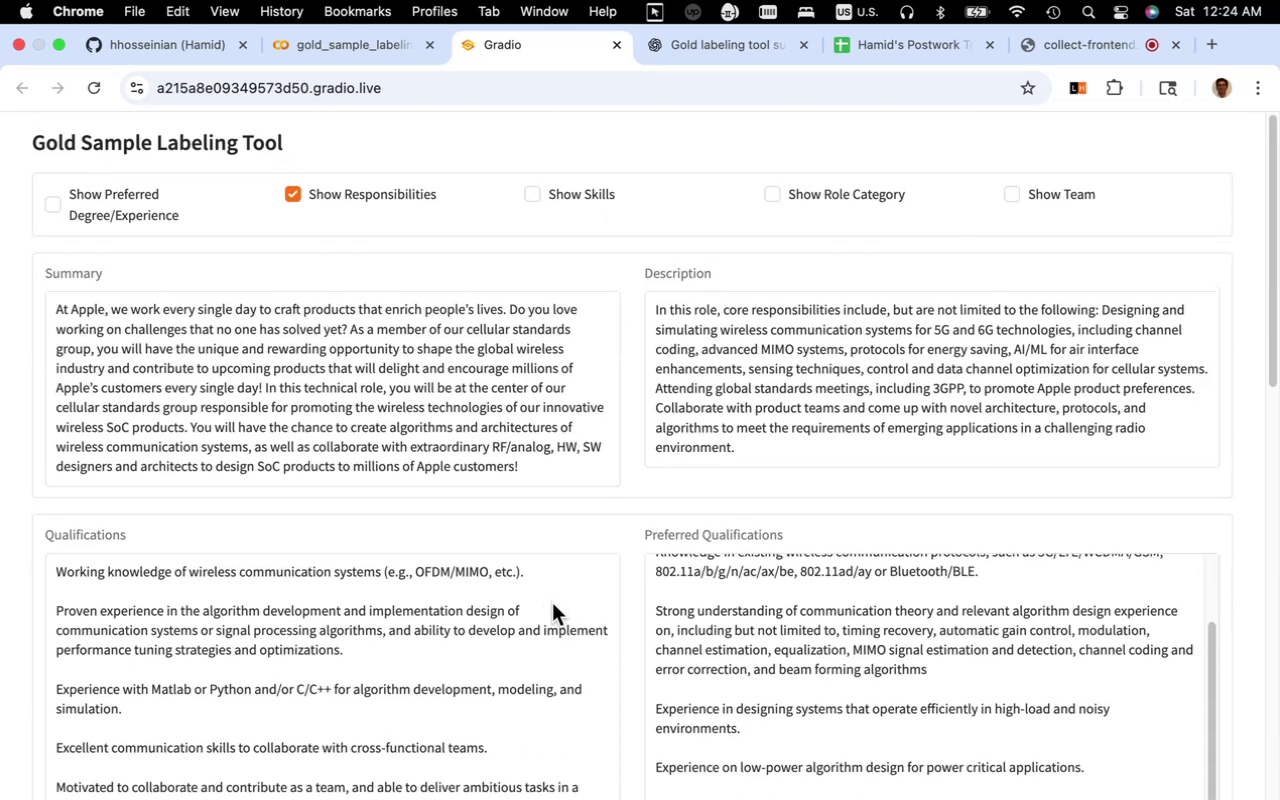 
scroll: coordinate [546, 601], scroll_direction: down, amount: 38.0
 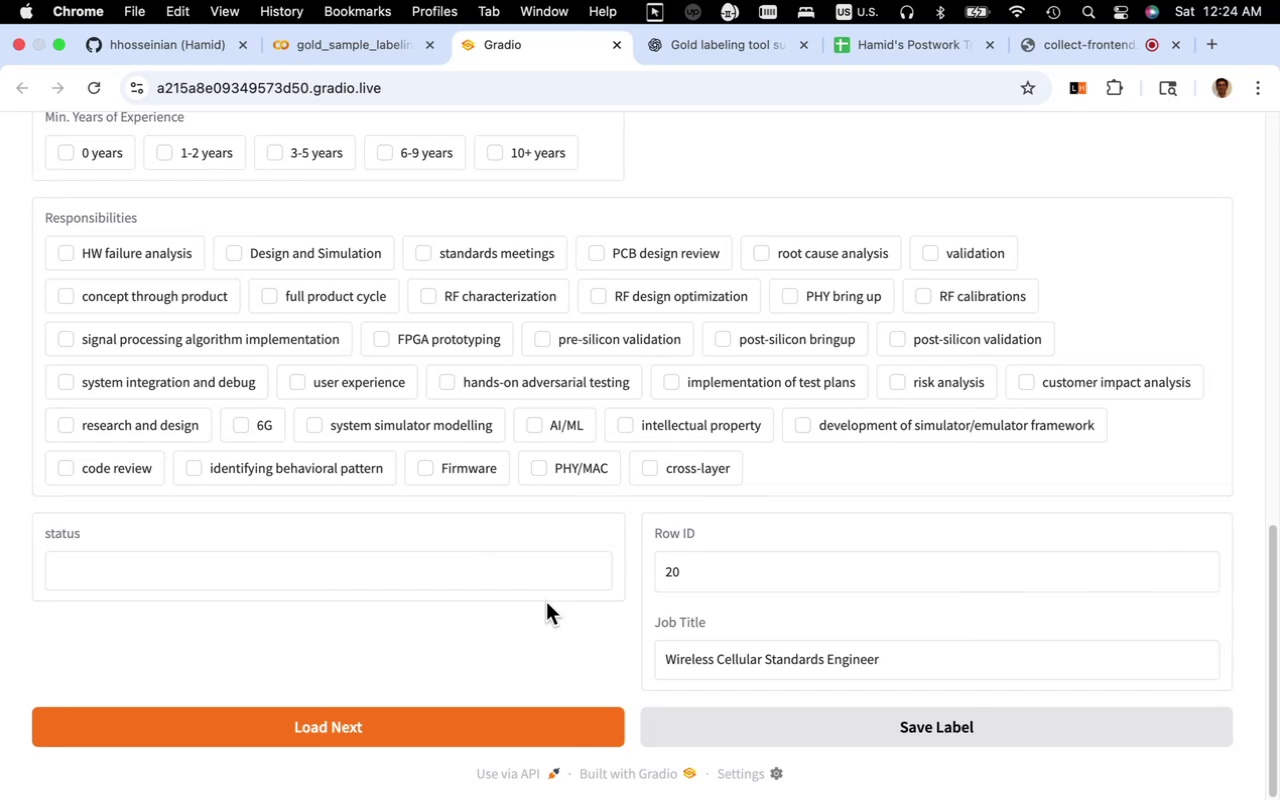 
wait(6.86)
 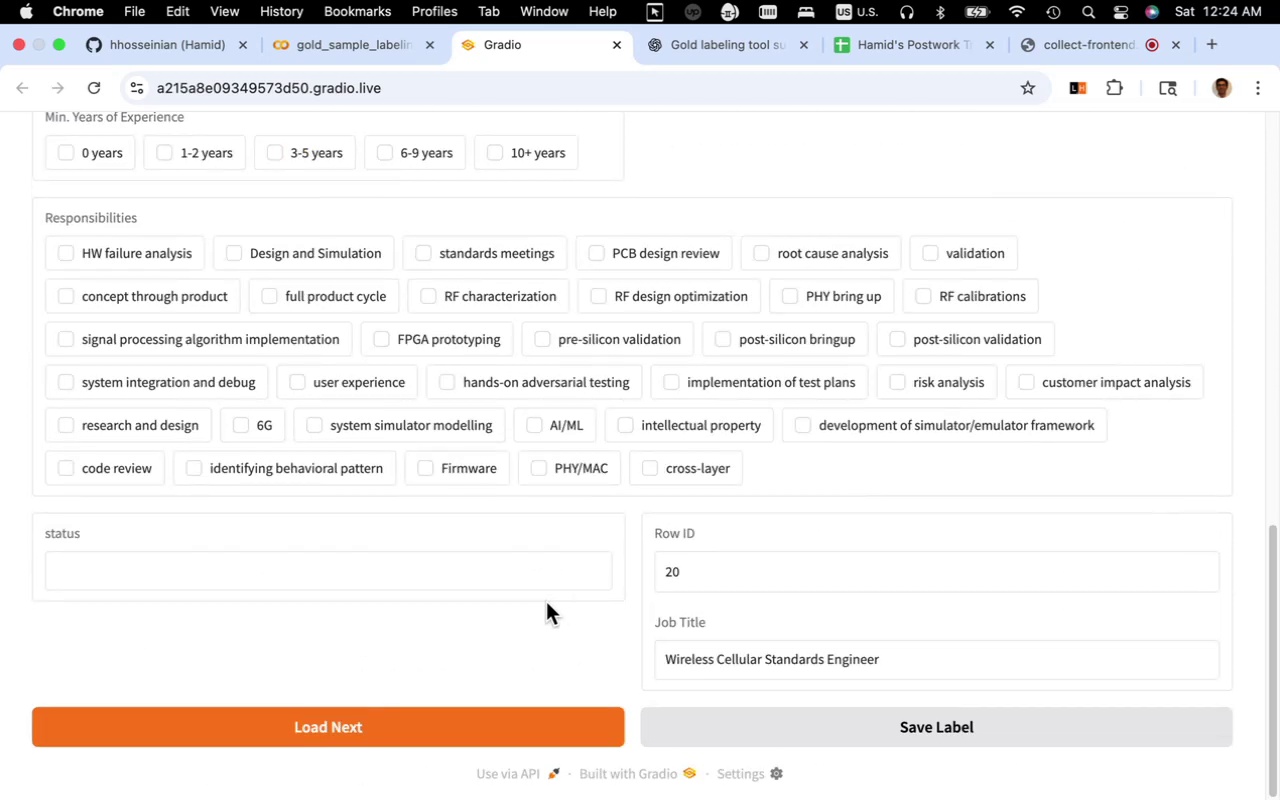 
scroll: coordinate [546, 602], scroll_direction: up, amount: 1.0
 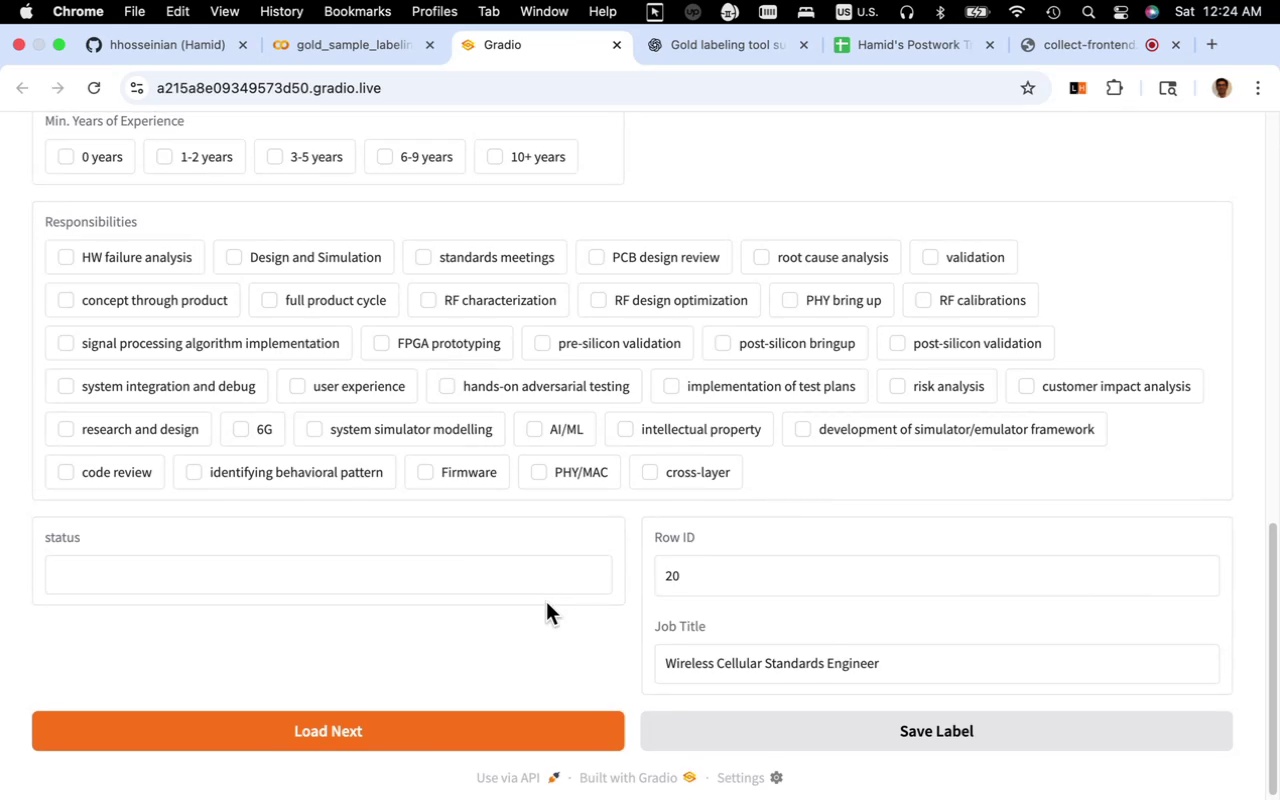 
wait(5.89)
 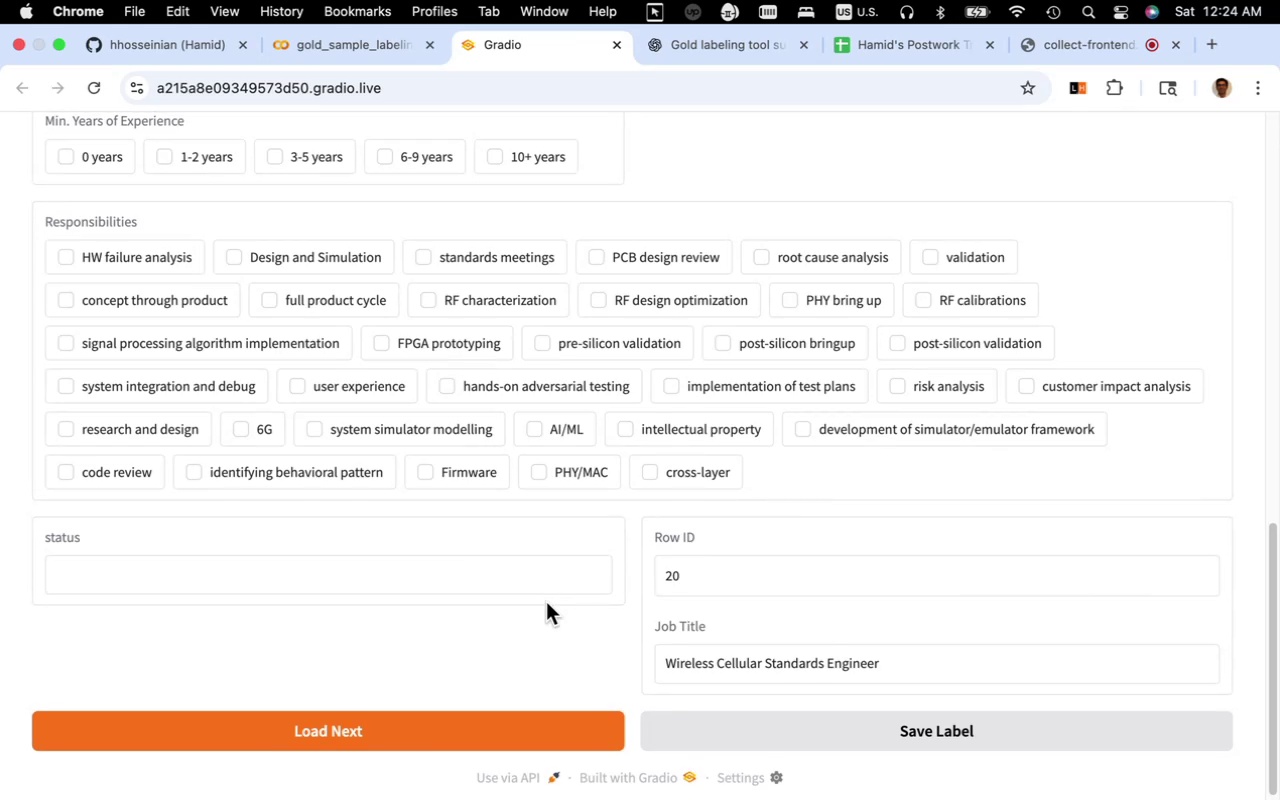 
scroll: coordinate [546, 602], scroll_direction: up, amount: 41.0
 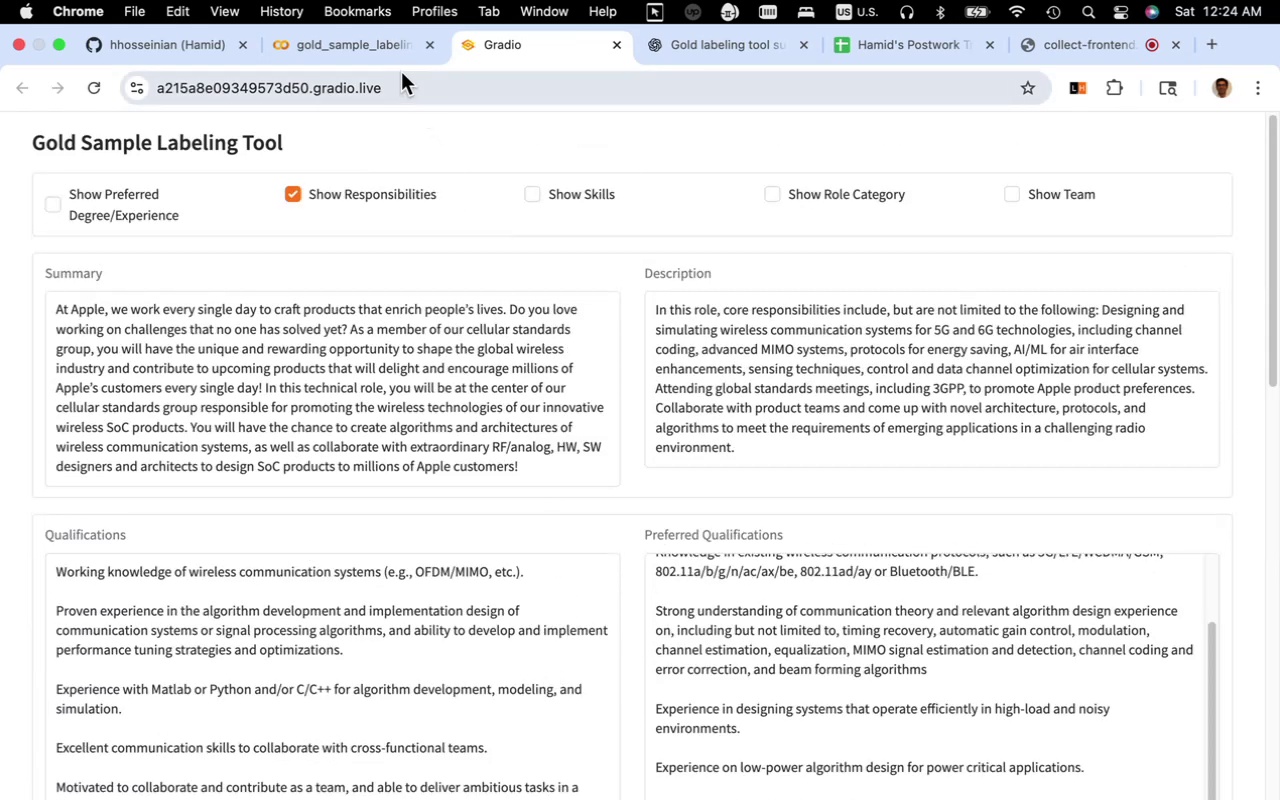 
left_click([402, 56])
 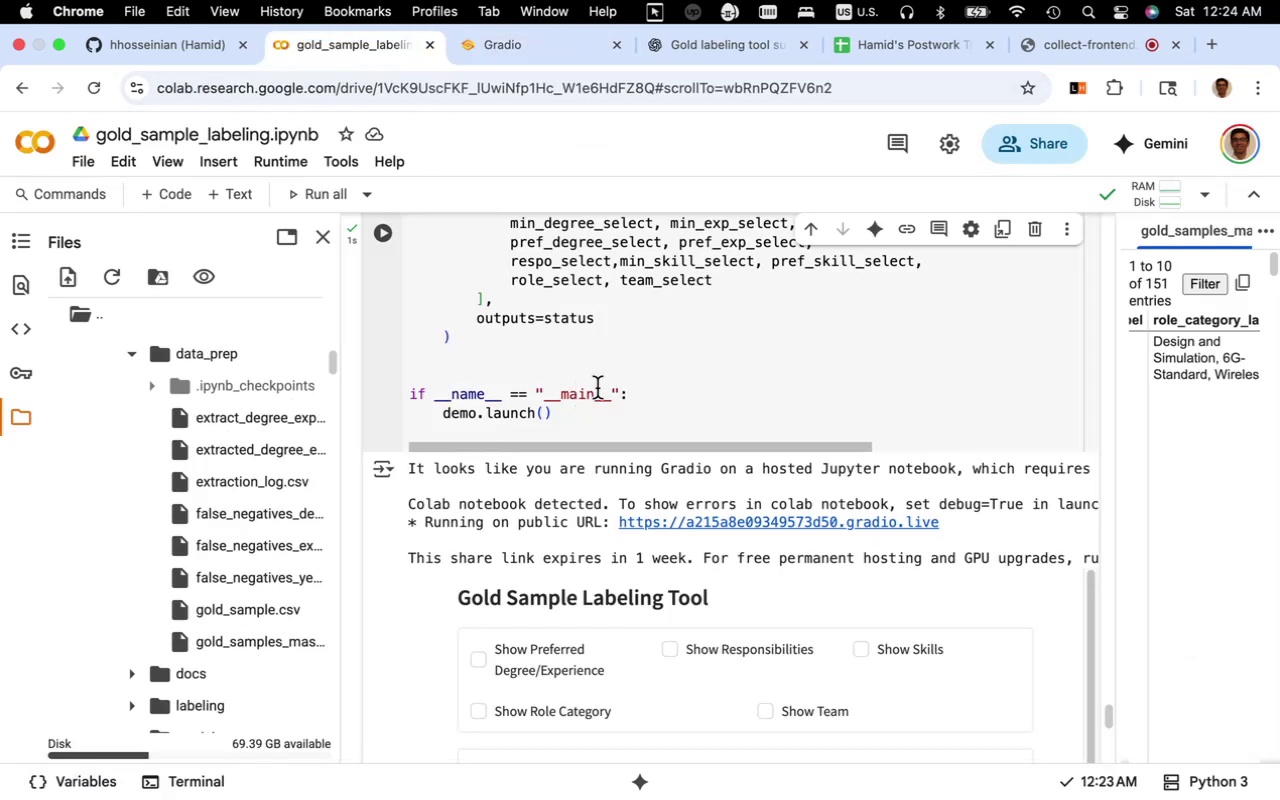 
wait(5.29)
 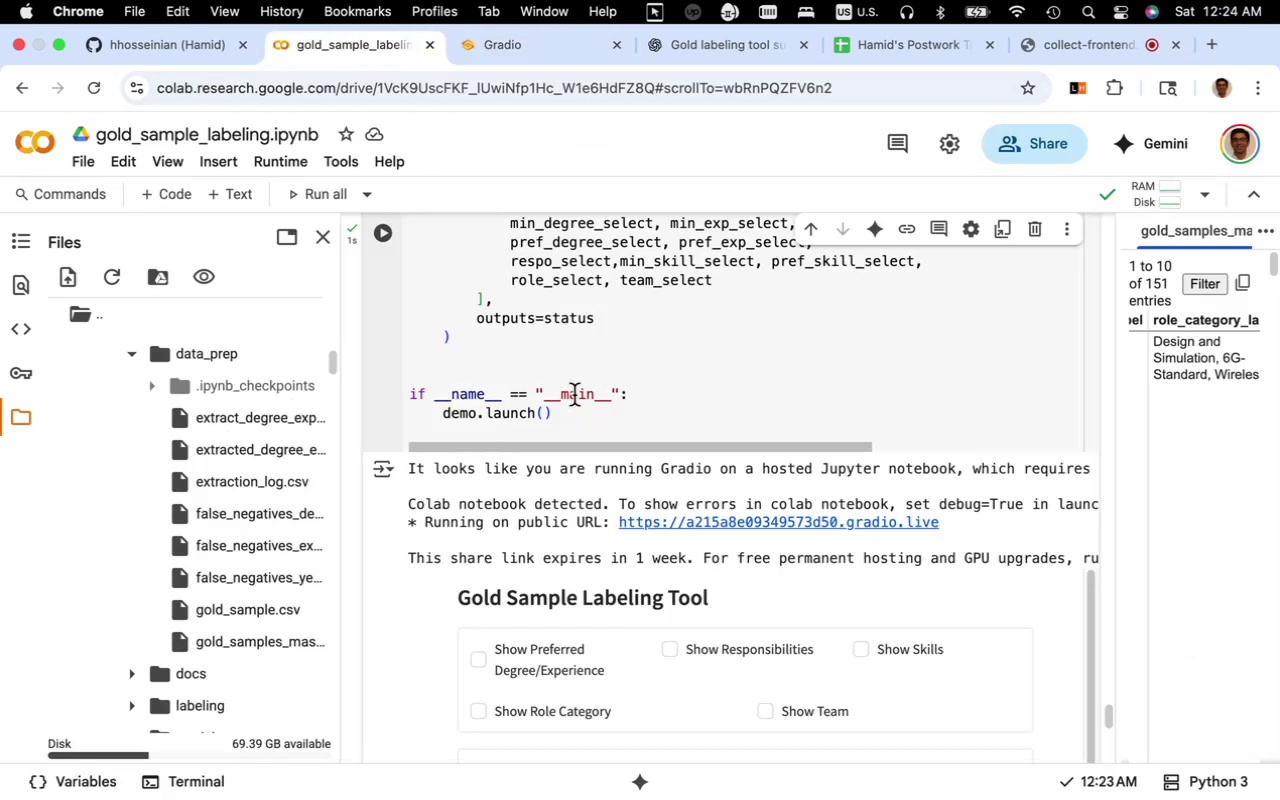 
left_click([597, 388])
 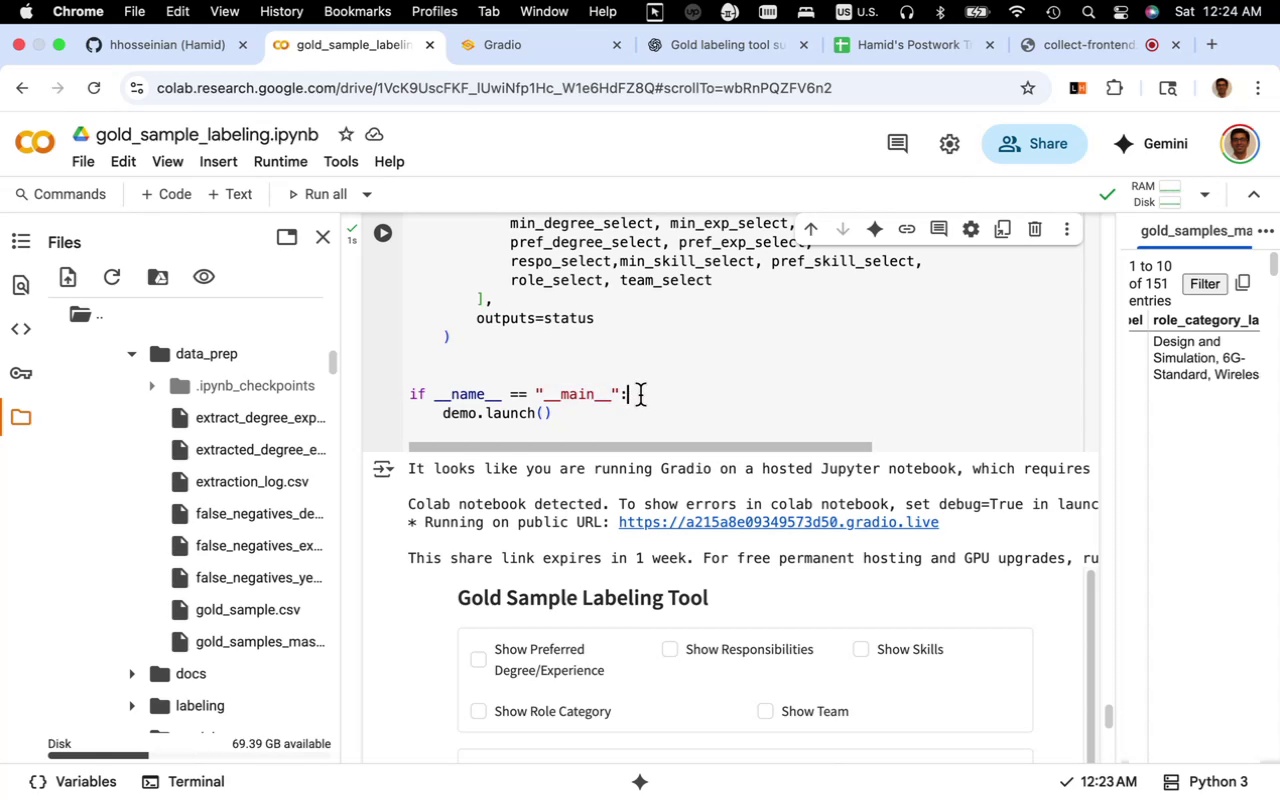 
key(Meta+A)
 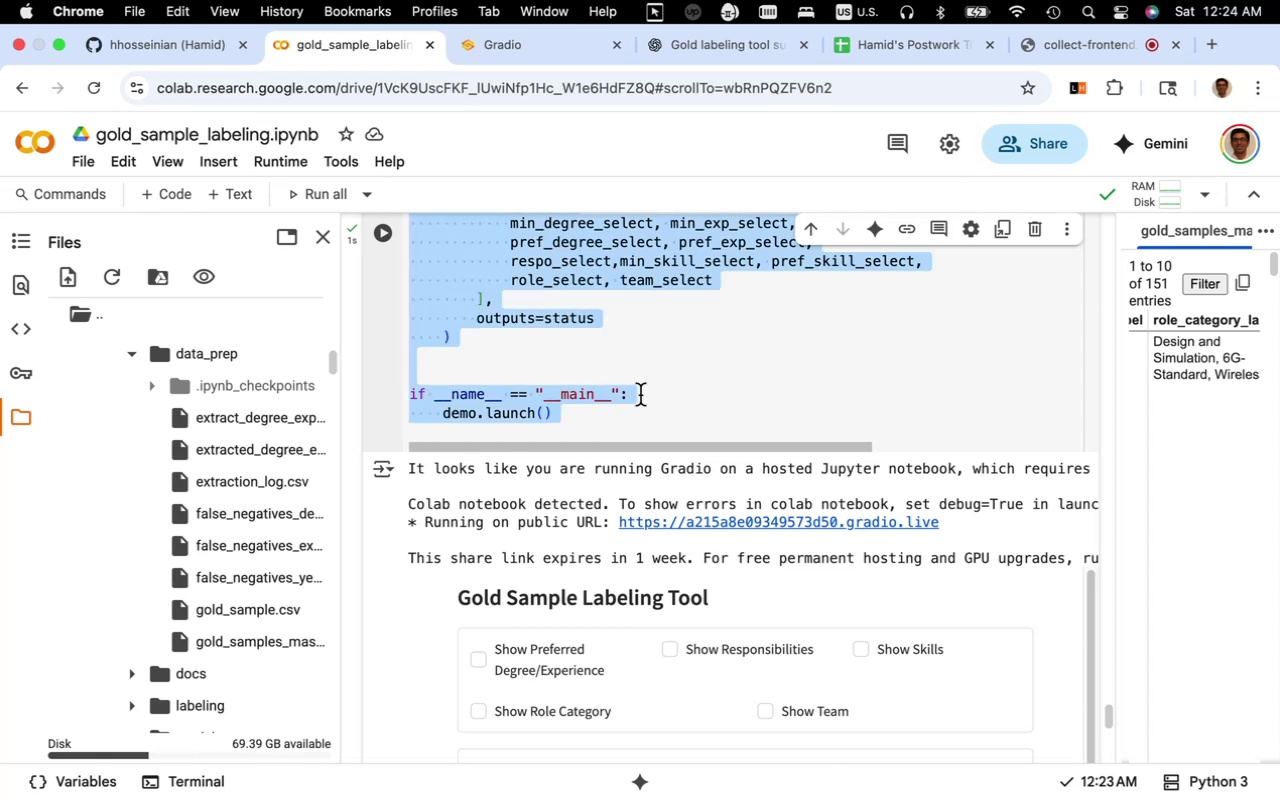 
key(Meta+C)
 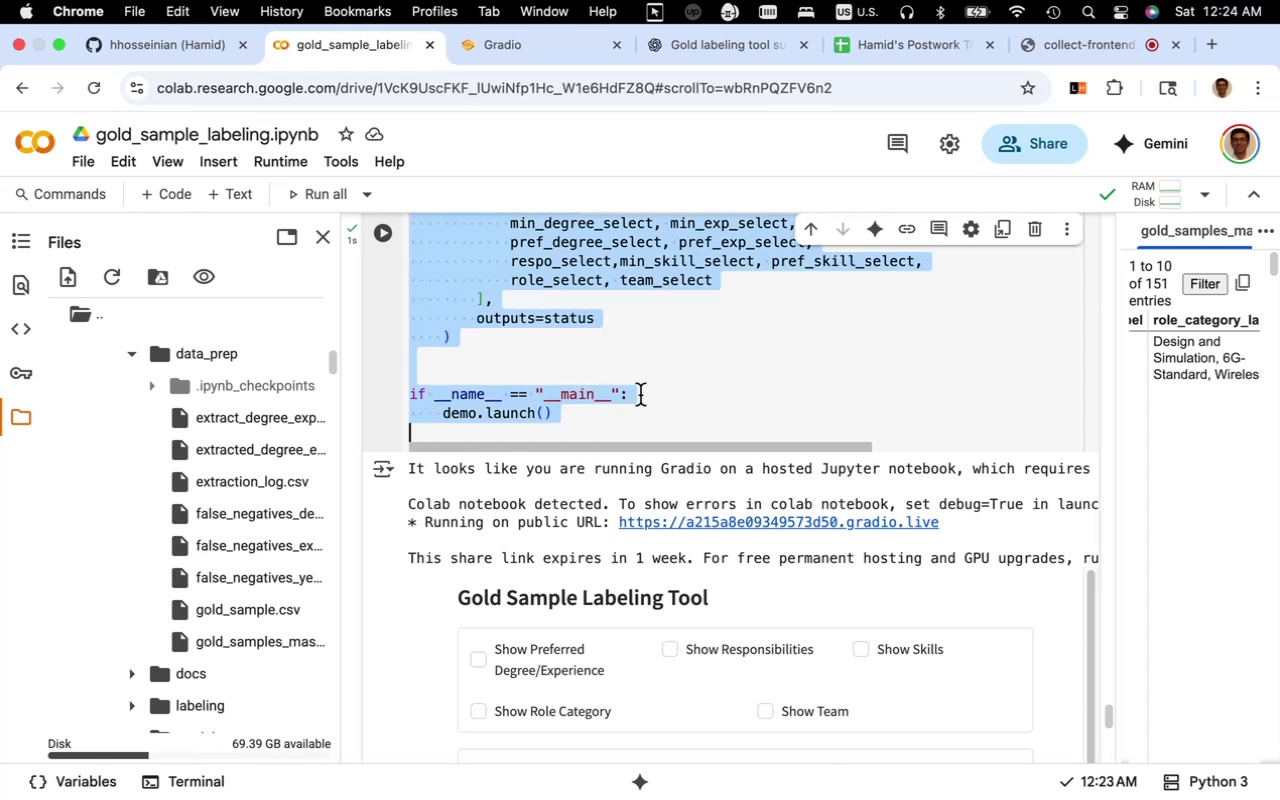 
scroll: coordinate [640, 395], scroll_direction: down, amount: 17.0
 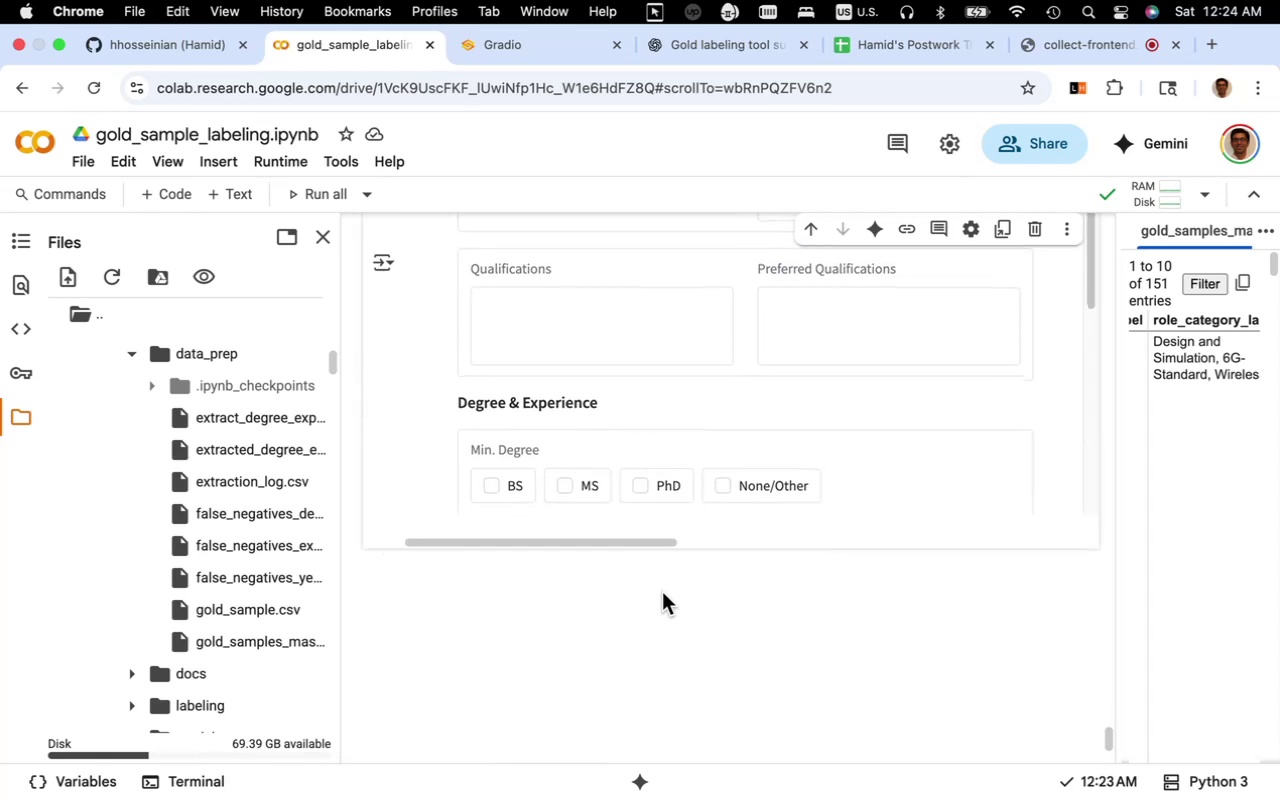 
left_click([662, 592])
 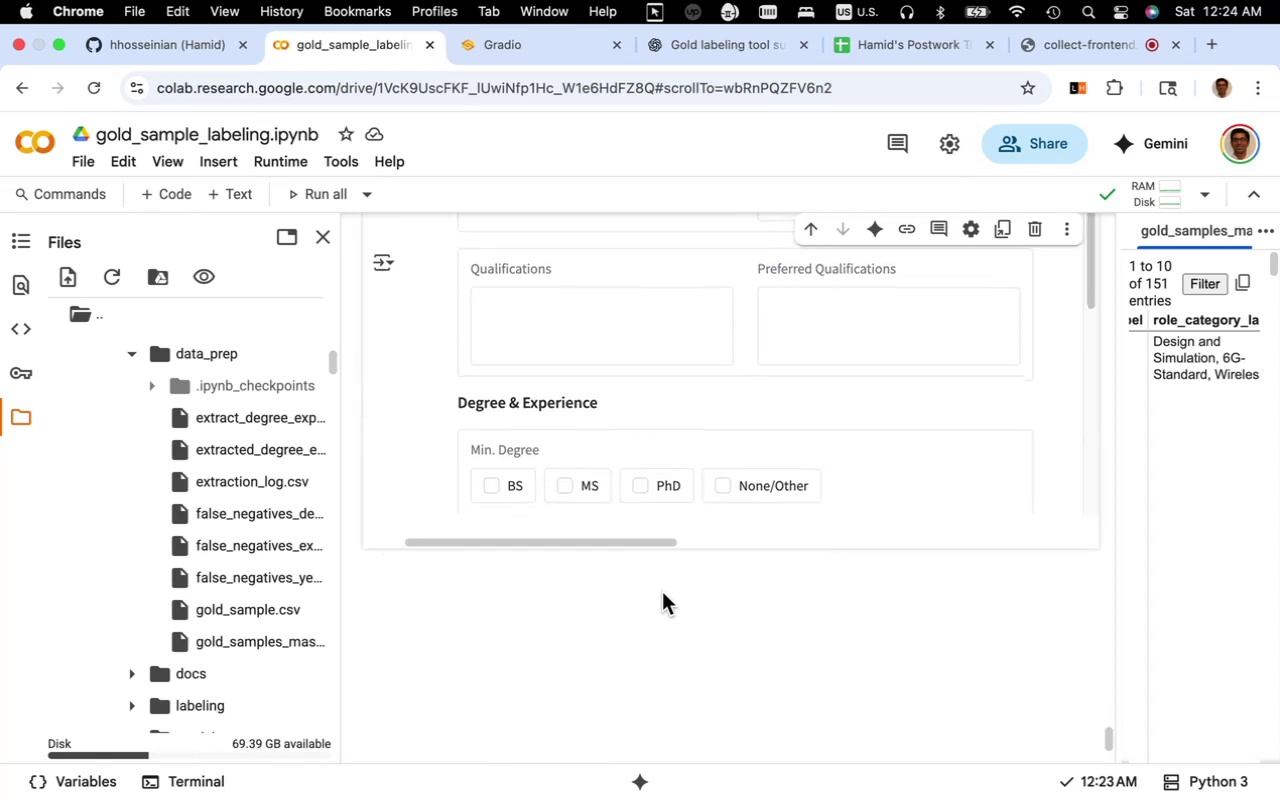 
mouse_move([662, 577])
 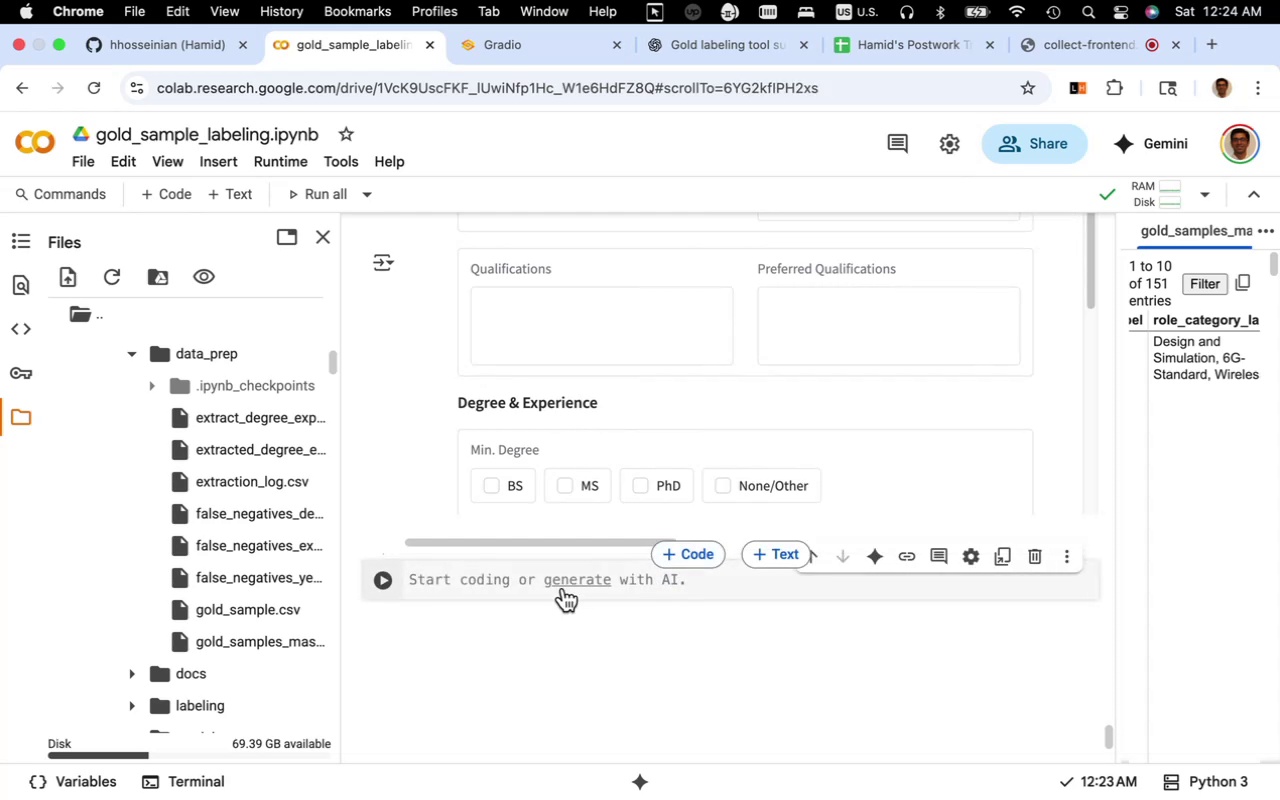 
key(Meta+V)
 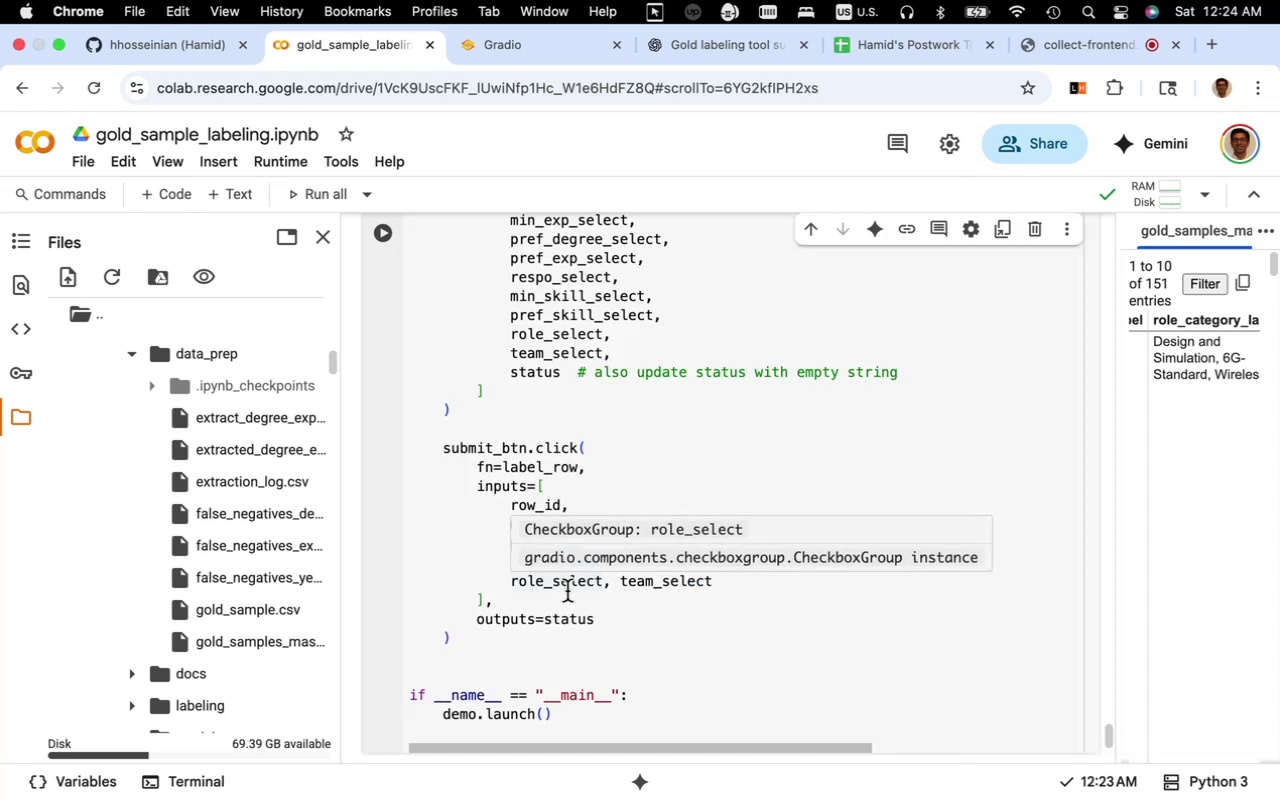 
mouse_move([516, 535])
 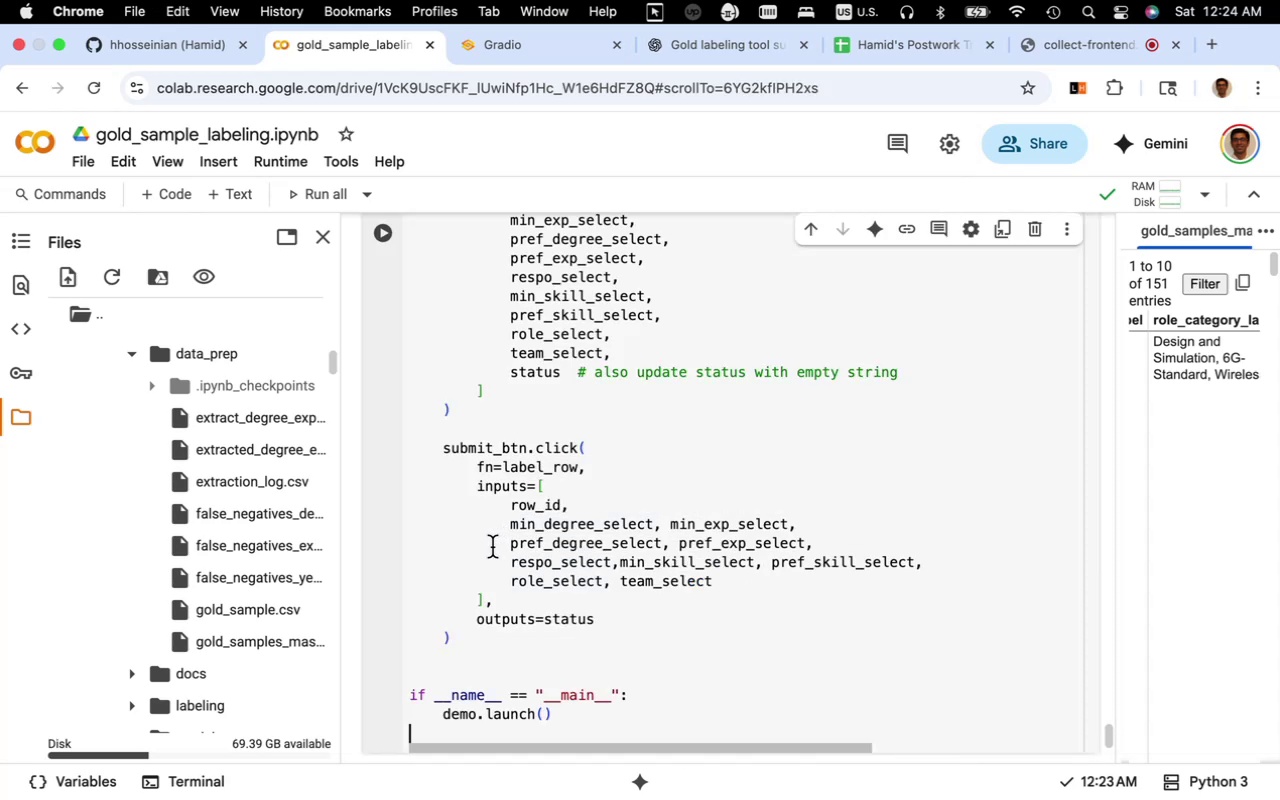 
scroll: coordinate [492, 547], scroll_direction: up, amount: 14.0
 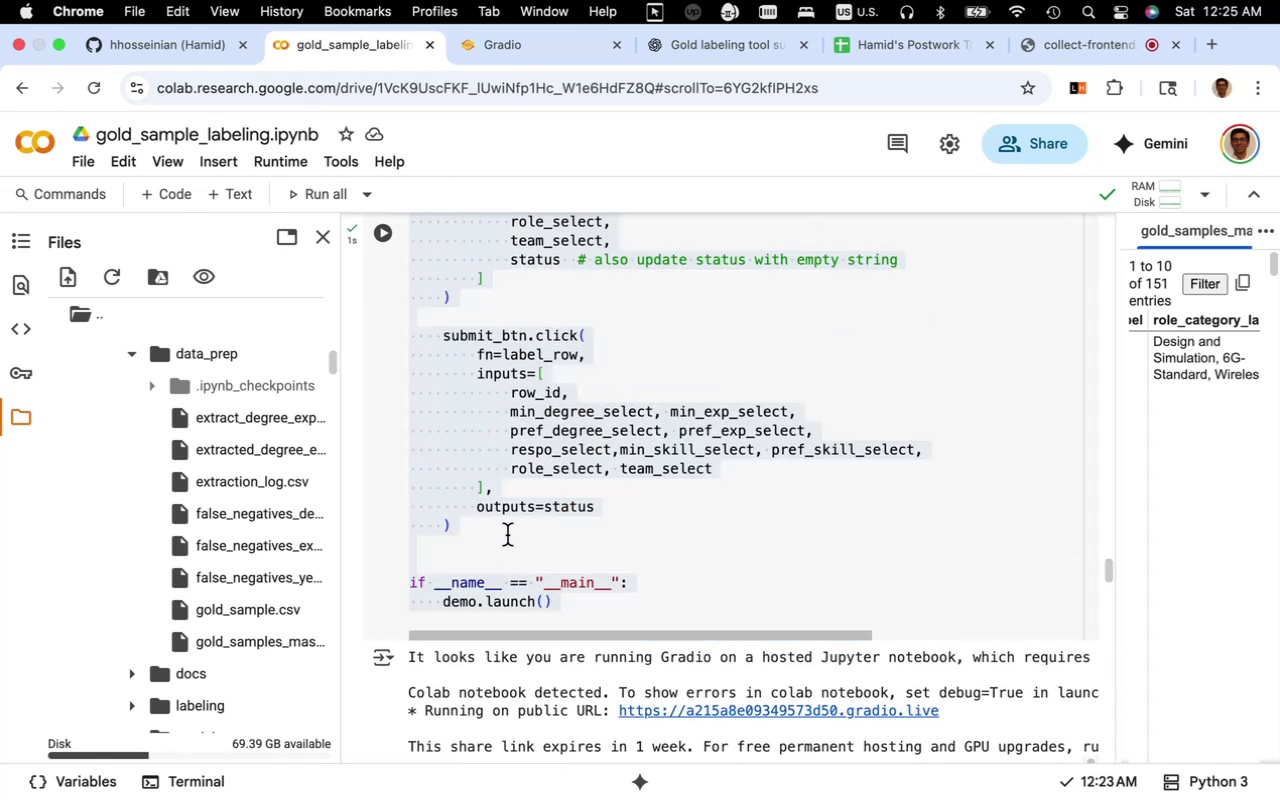 
left_click([507, 535])
 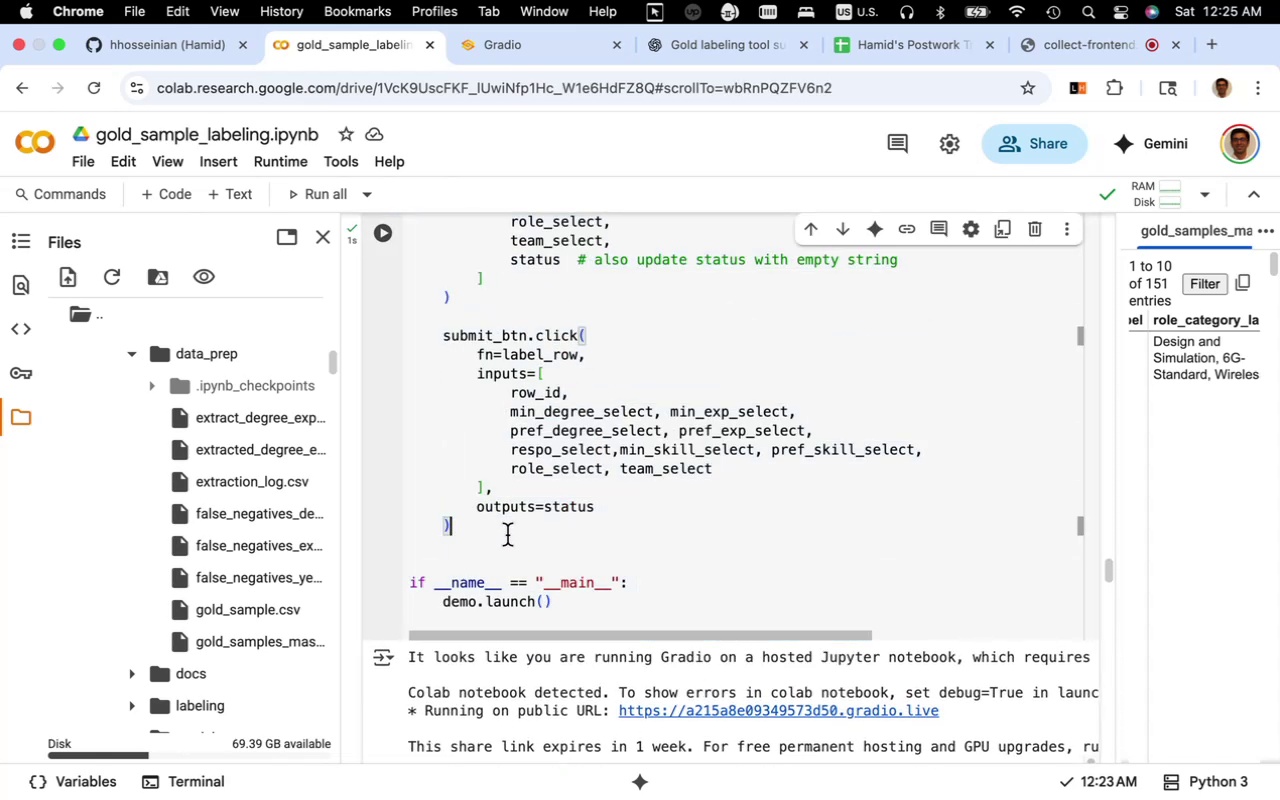 
hold_key(key=CommandLeft, duration=2.9)
 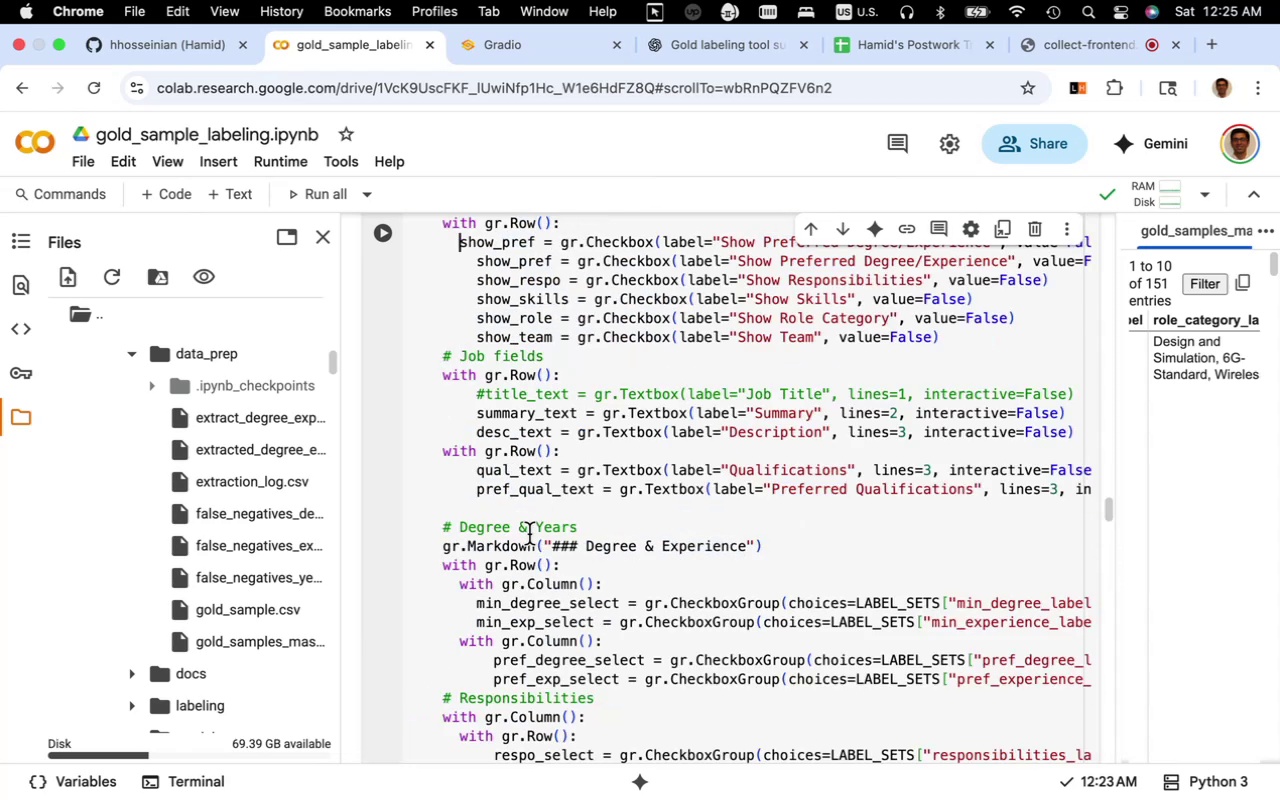 
hold_key(key=Z, duration=1.5)
 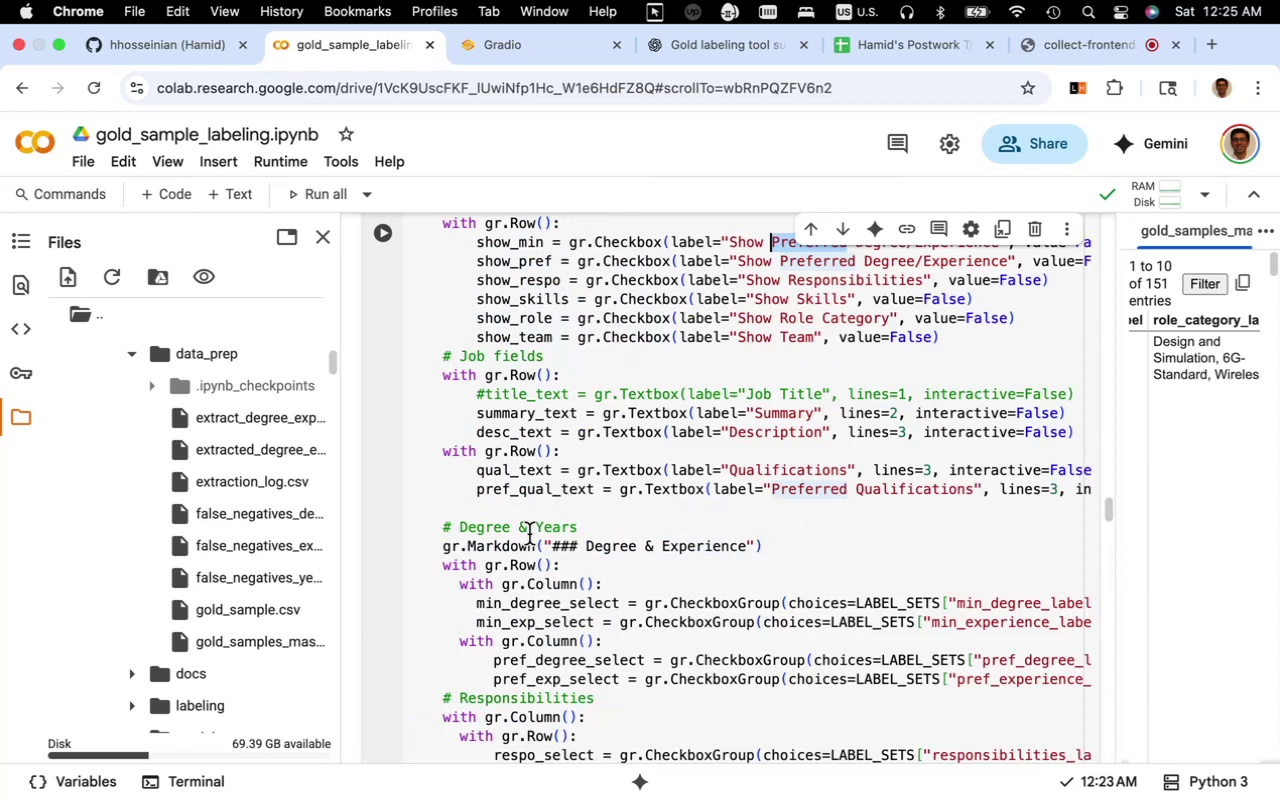 
hold_key(key=Z, duration=0.56)
 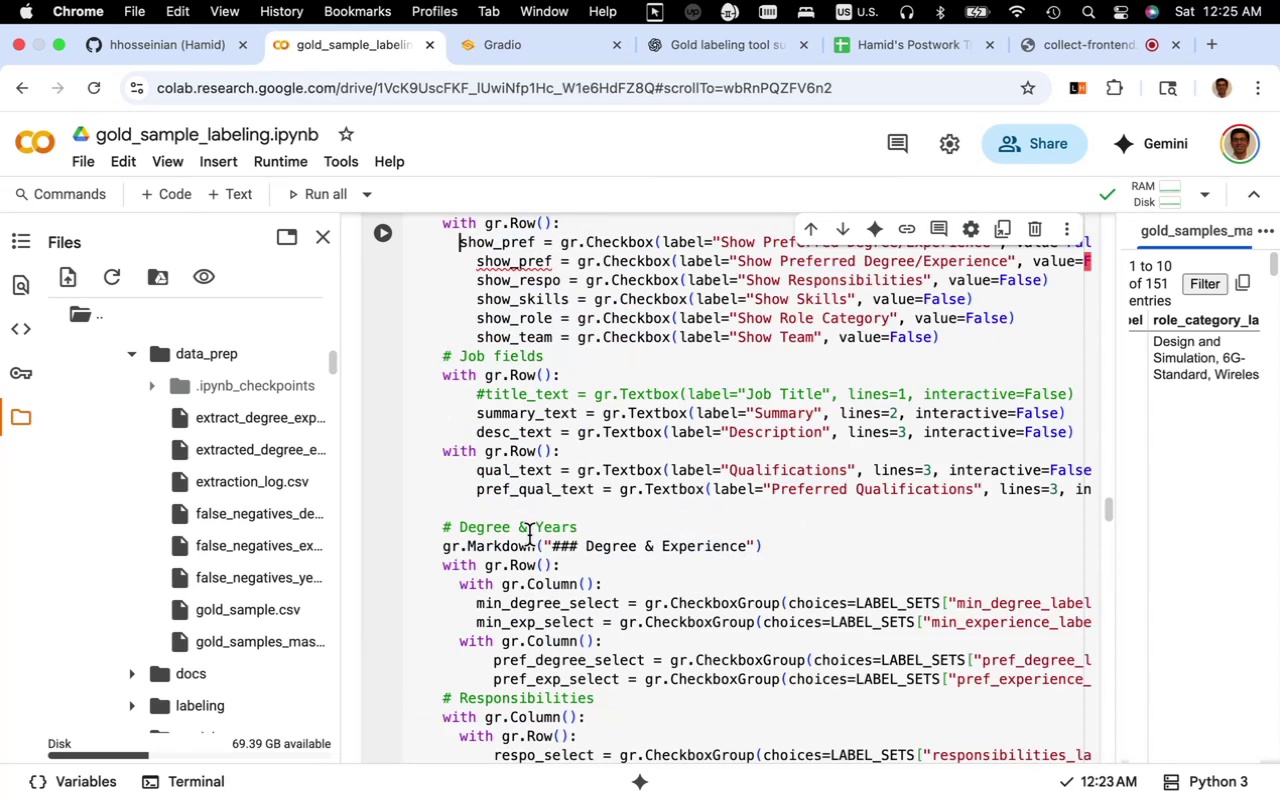 
scroll: coordinate [529, 535], scroll_direction: up, amount: 4.0
 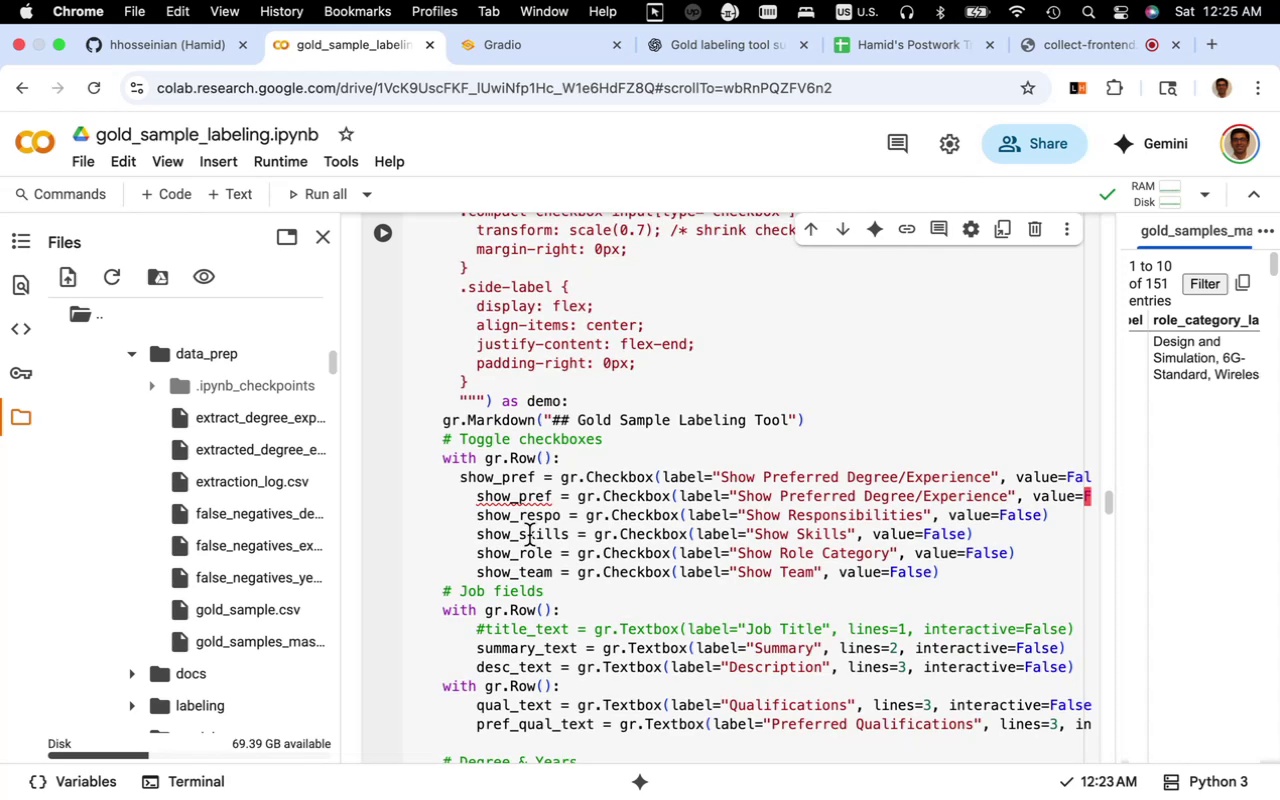 
wait(6.16)
 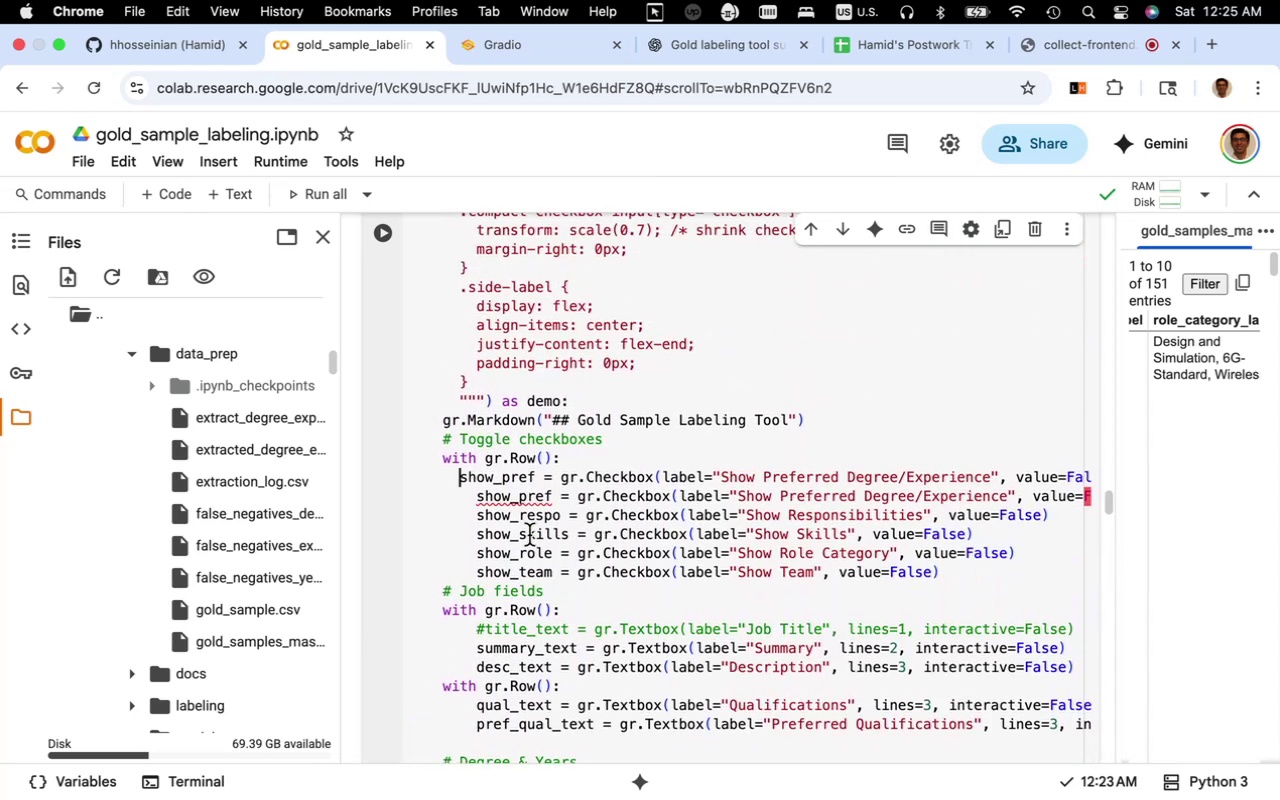 
key(Meta+Z)
 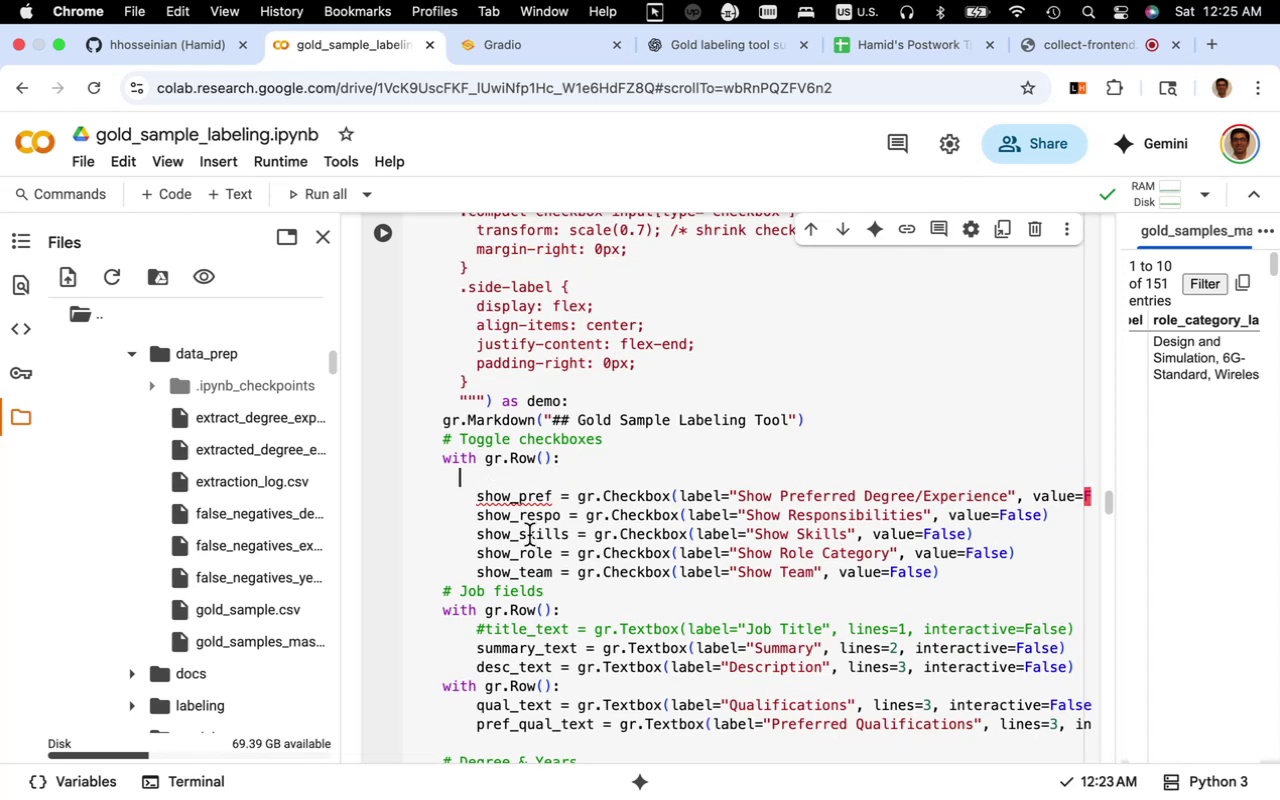 
key(Meta+Z)
 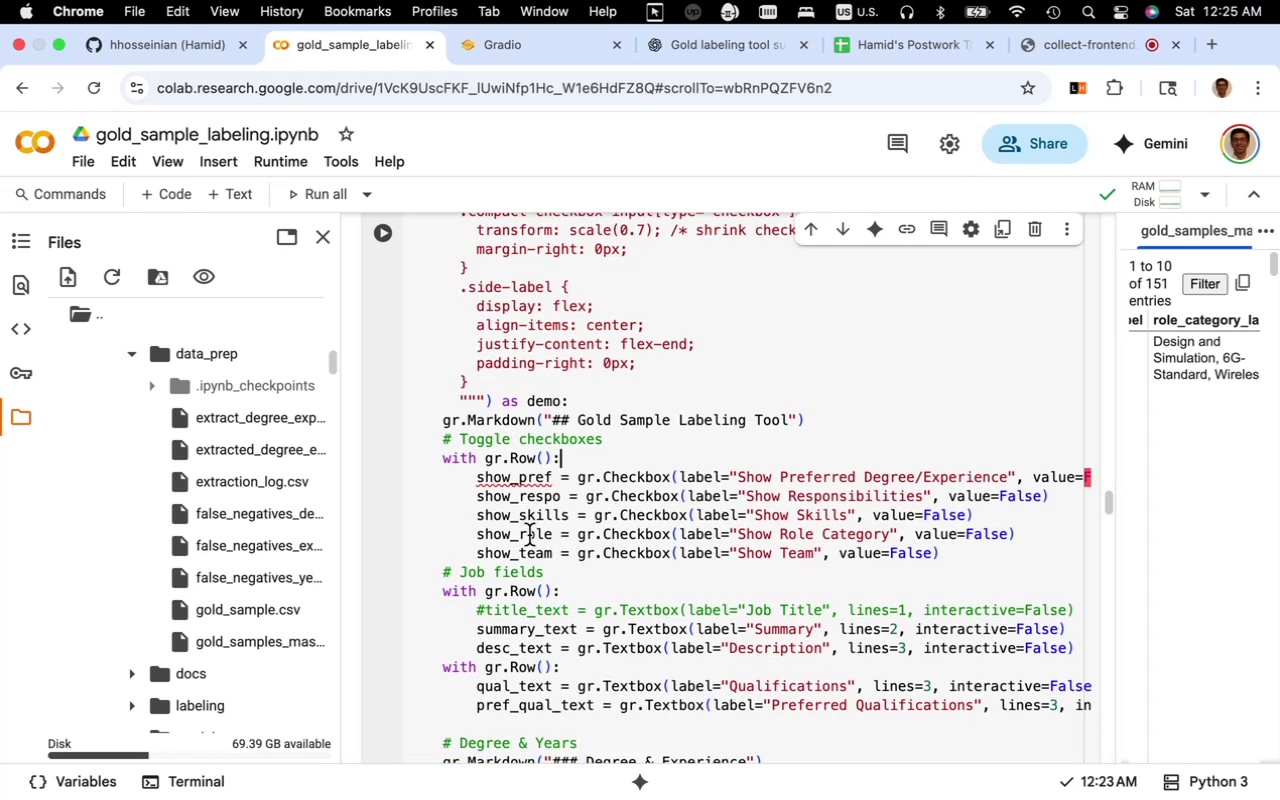 
key(Meta+Z)
 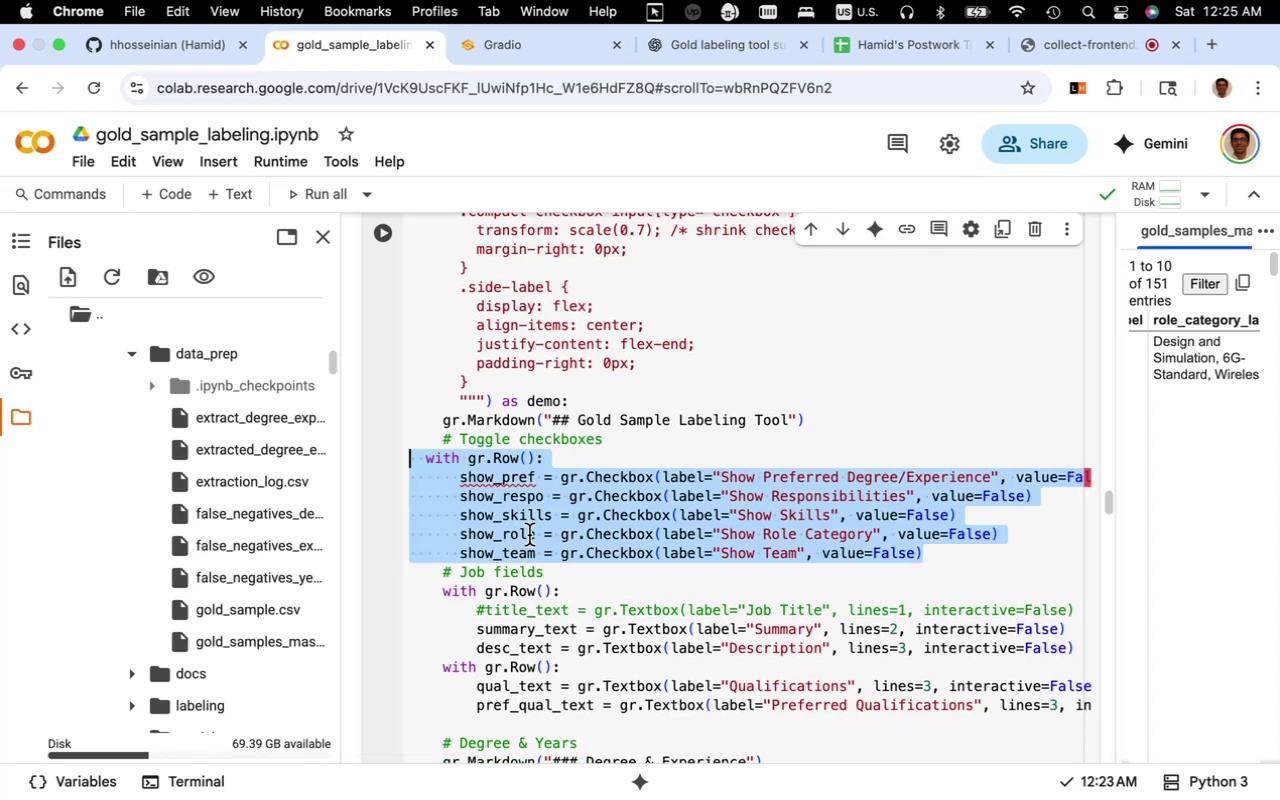 
key(Meta+Z)
 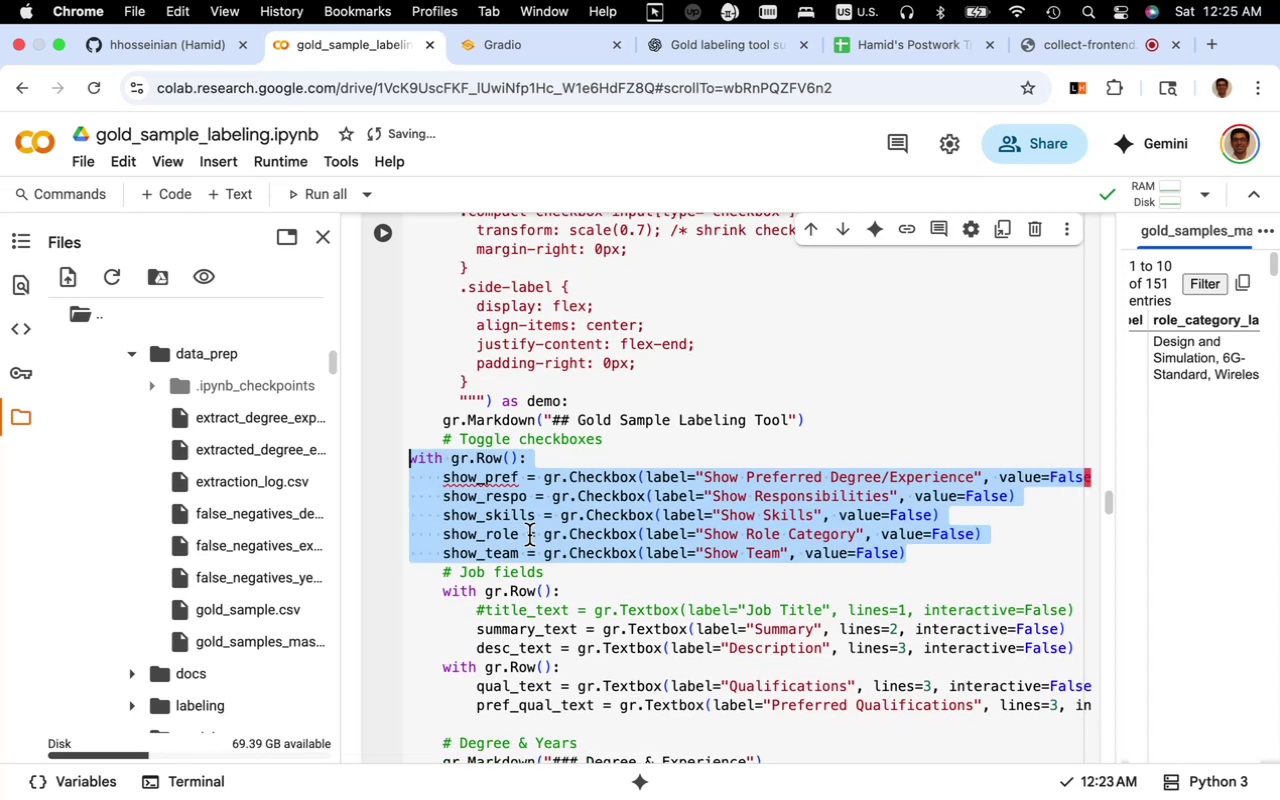 
key(Meta+Z)
 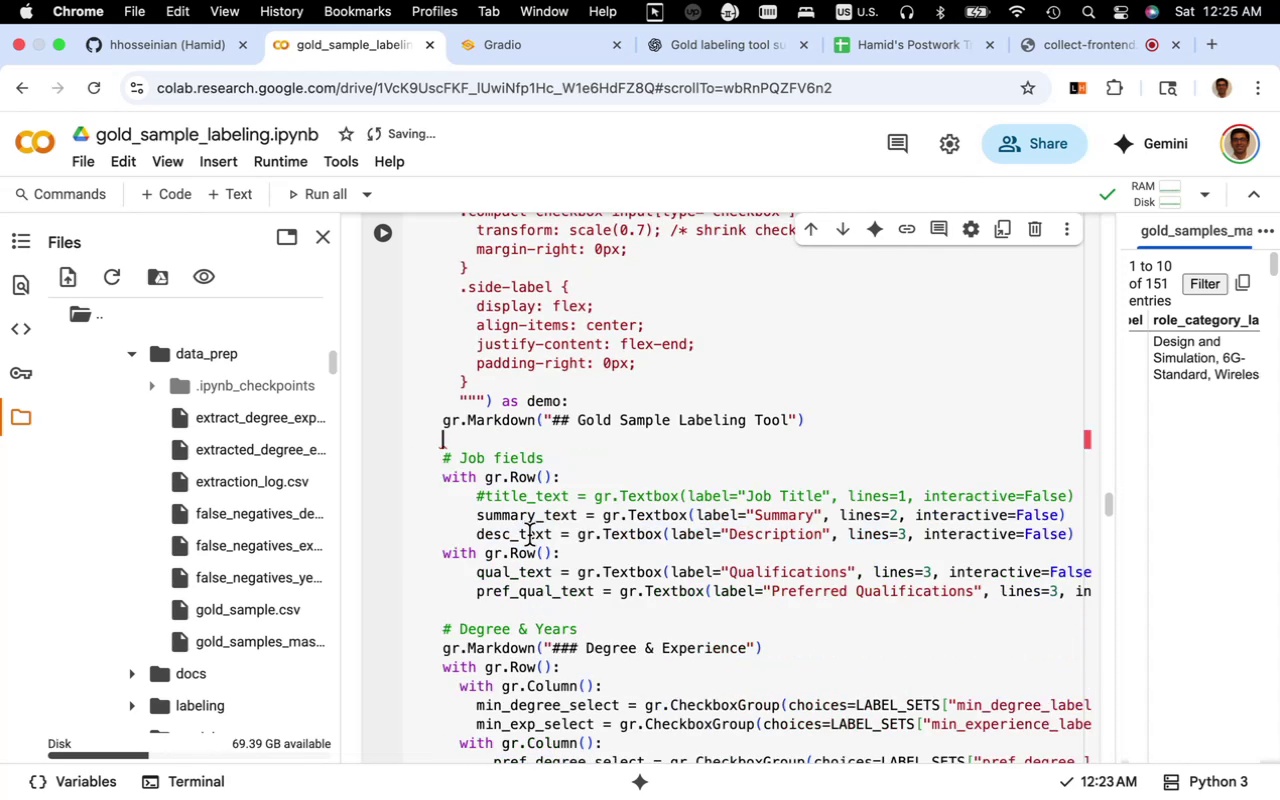 
key(Meta+Z)
 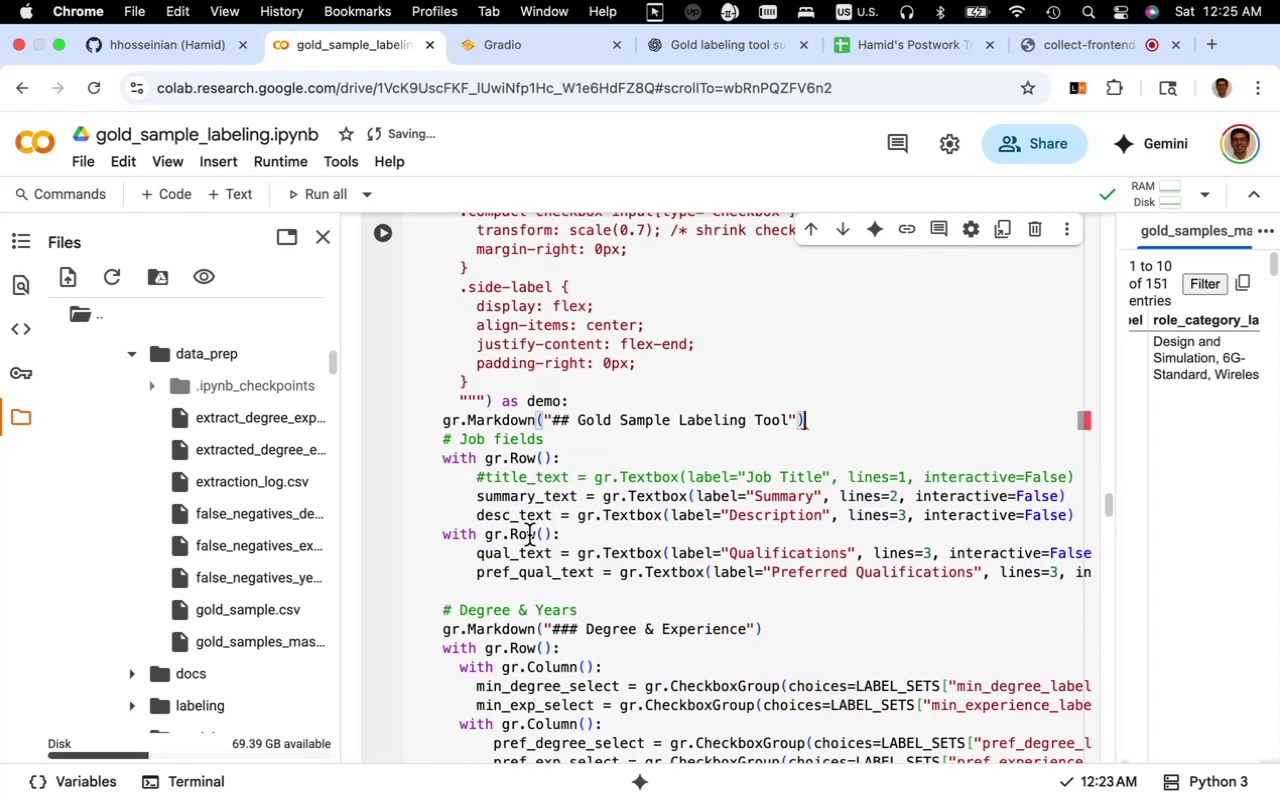 
key(Meta+Z)
 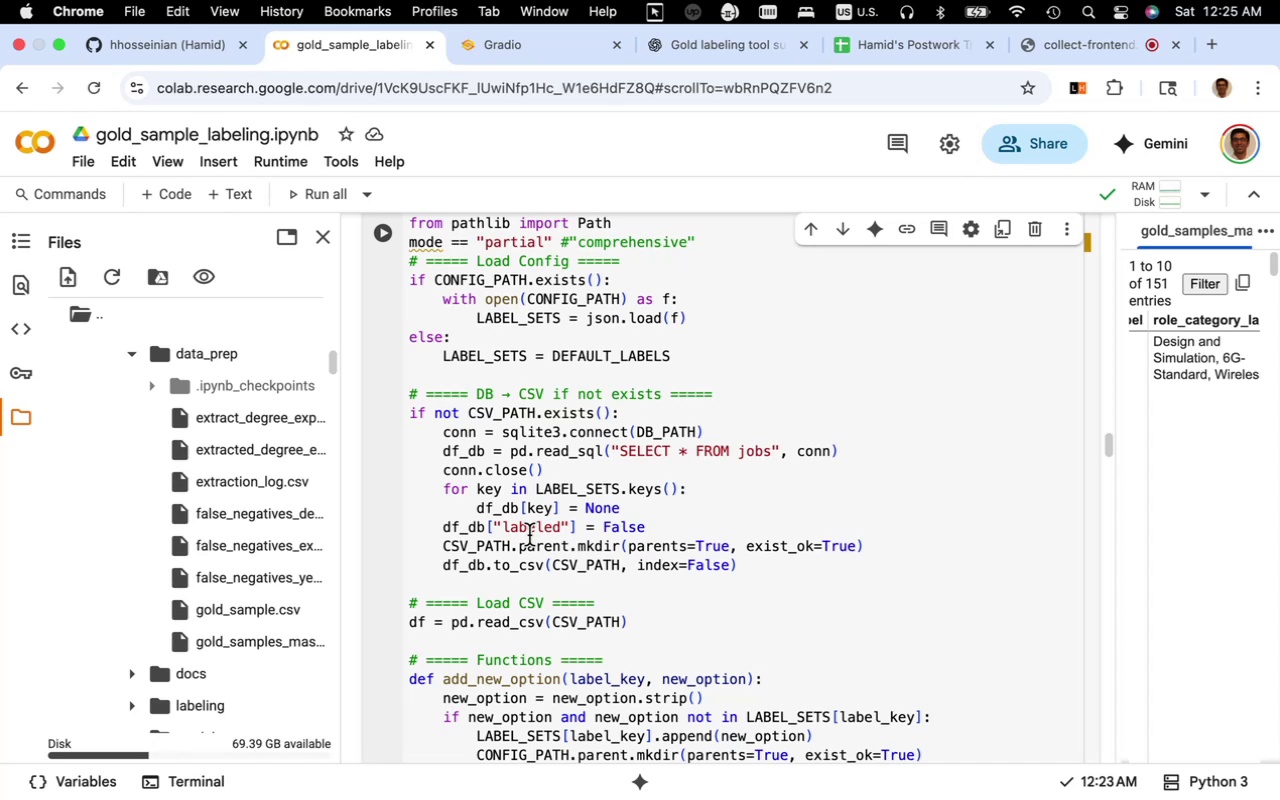 
wait(5.54)
 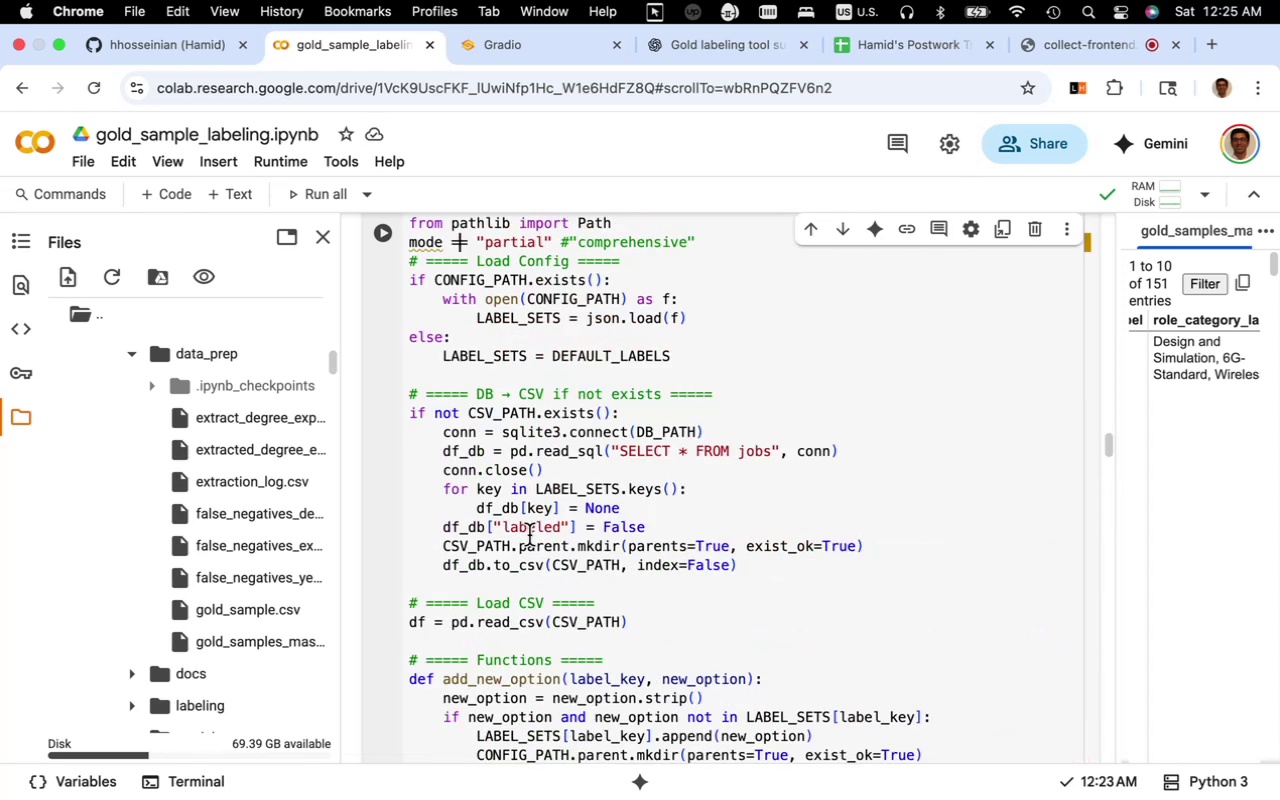 
scroll: coordinate [429, 564], scroll_direction: up, amount: 12.0
 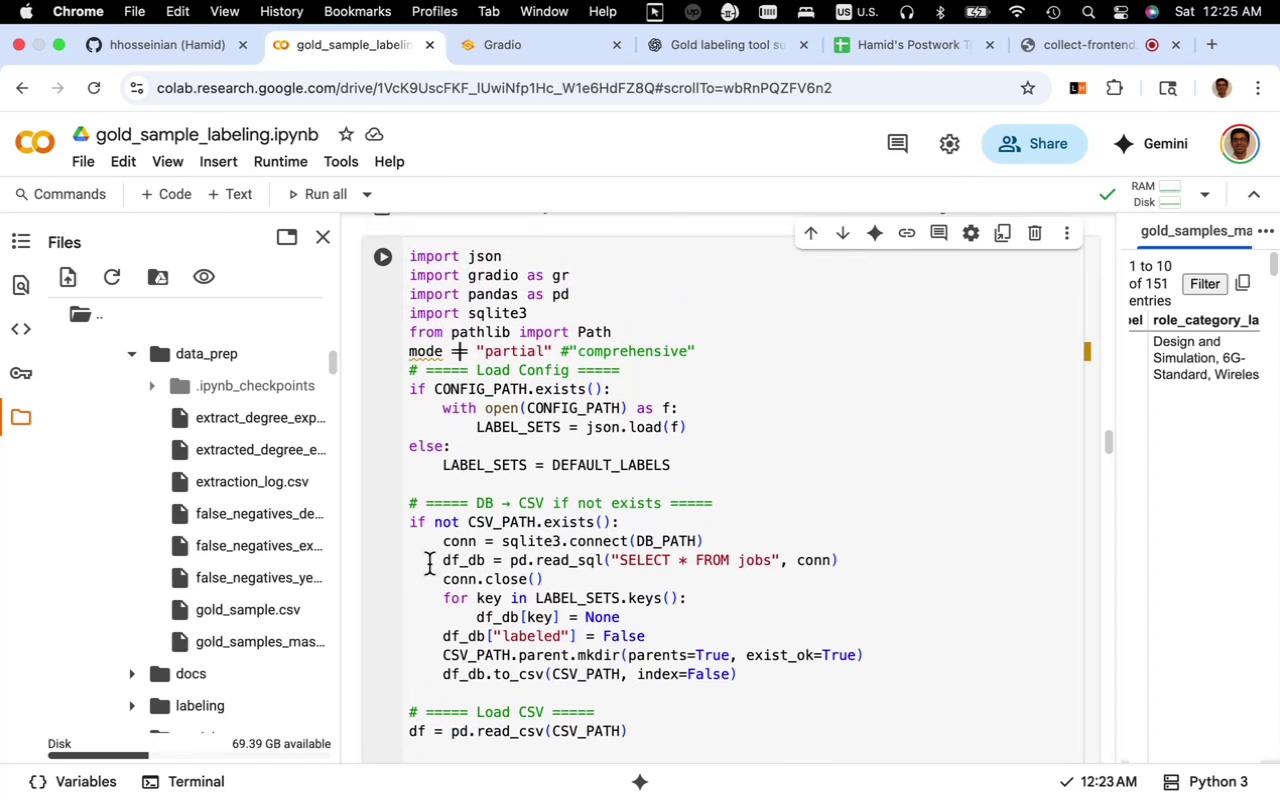 
scroll: coordinate [429, 564], scroll_direction: down, amount: 4.0
 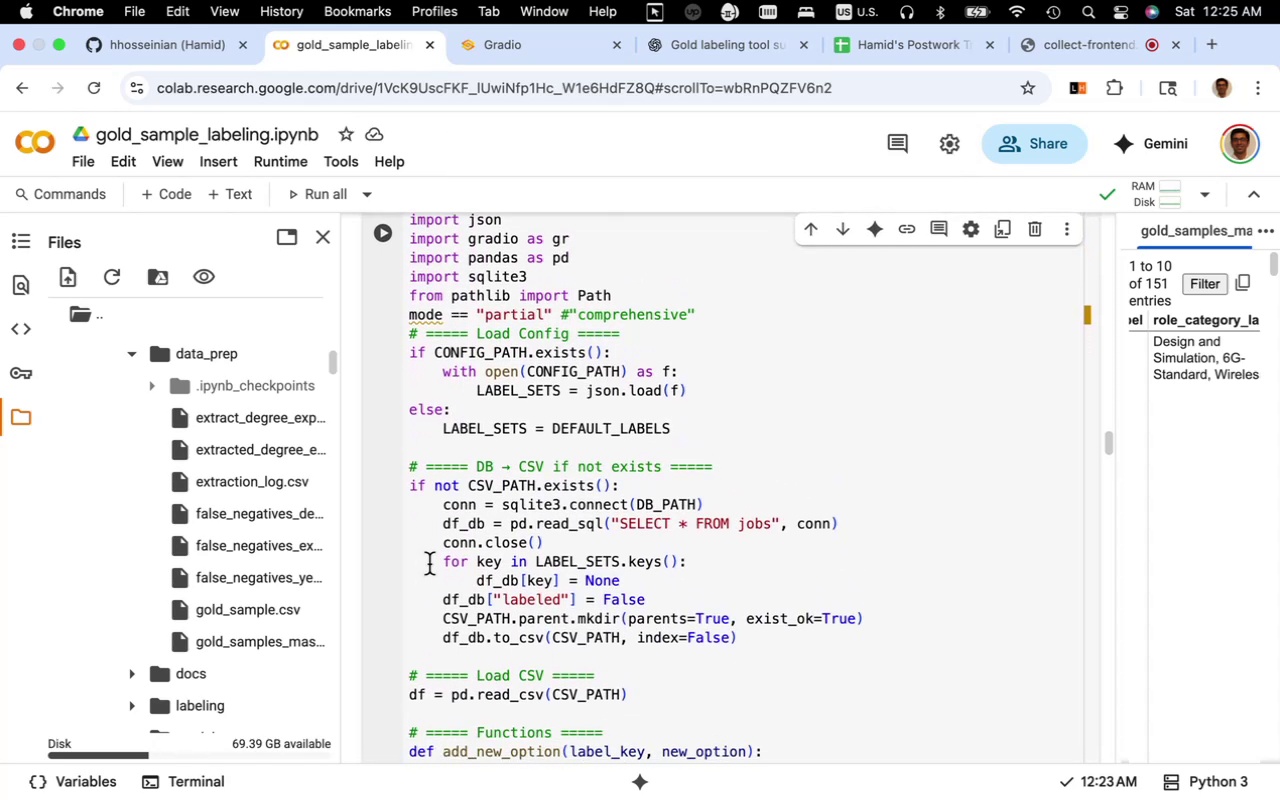 
key(Meta+Shift+Z)
 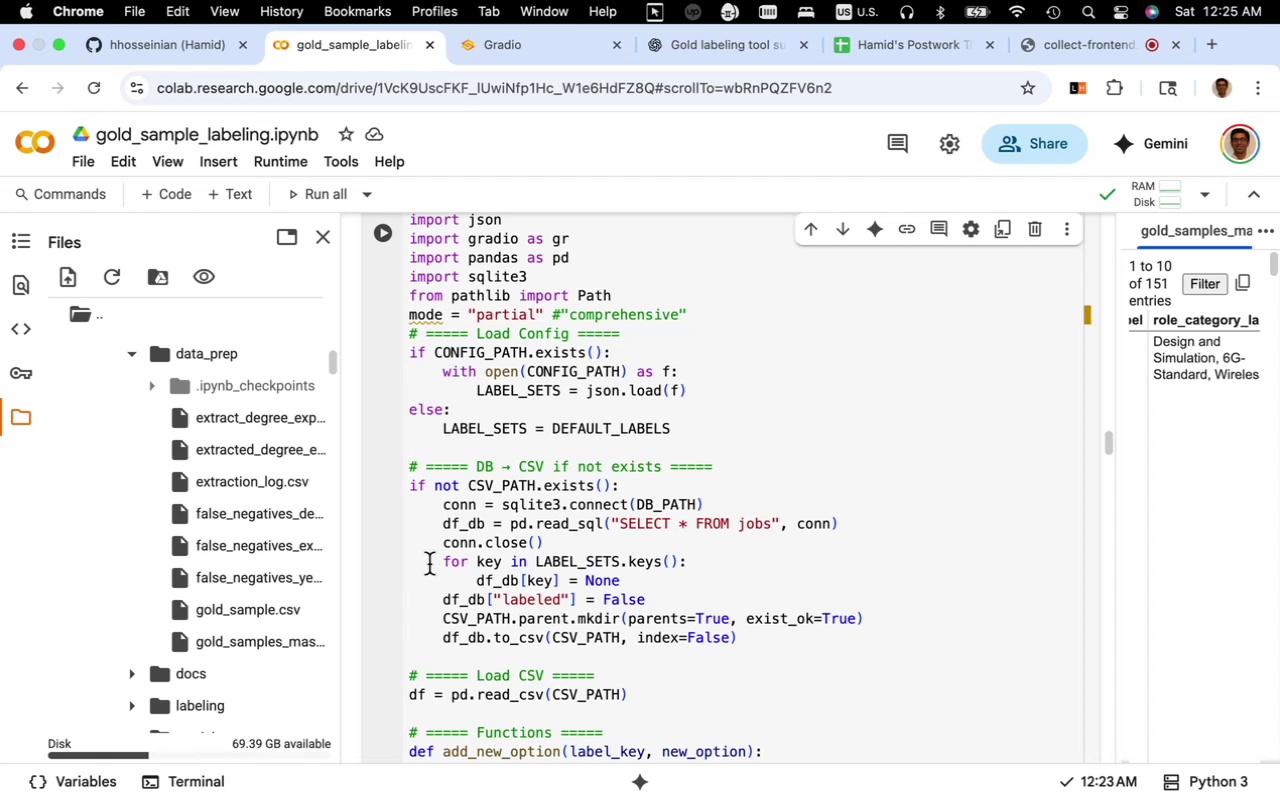 
key(Meta+Shift+Z)
 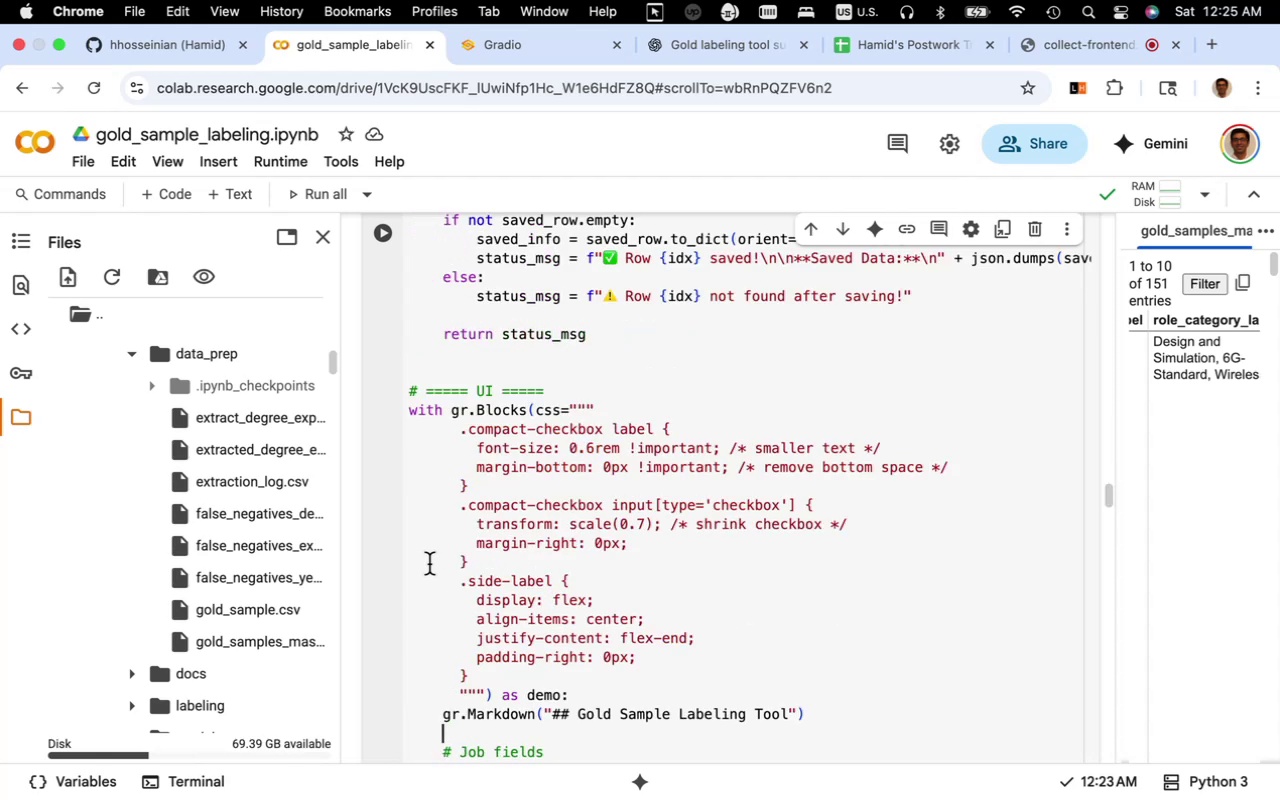 
scroll: coordinate [562, 549], scroll_direction: down, amount: 15.0
 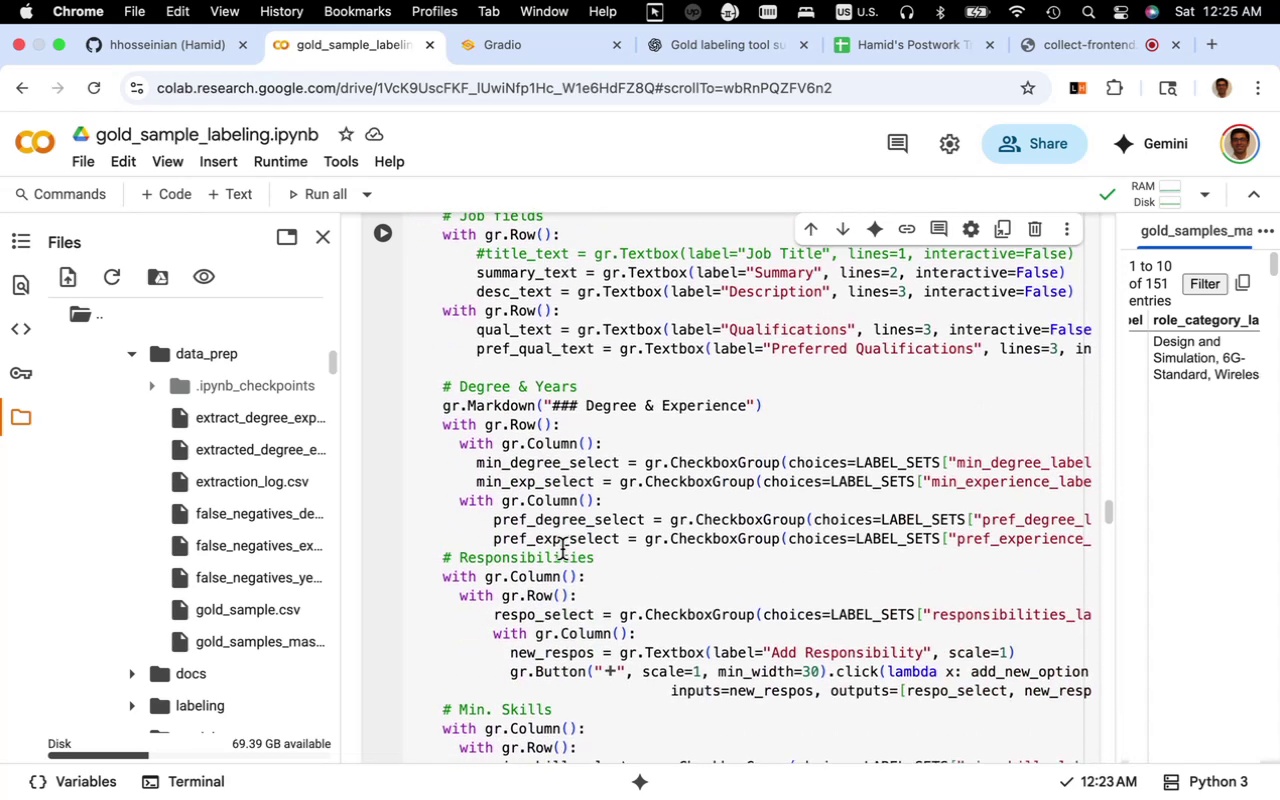 
scroll: coordinate [562, 549], scroll_direction: up, amount: 1.0
 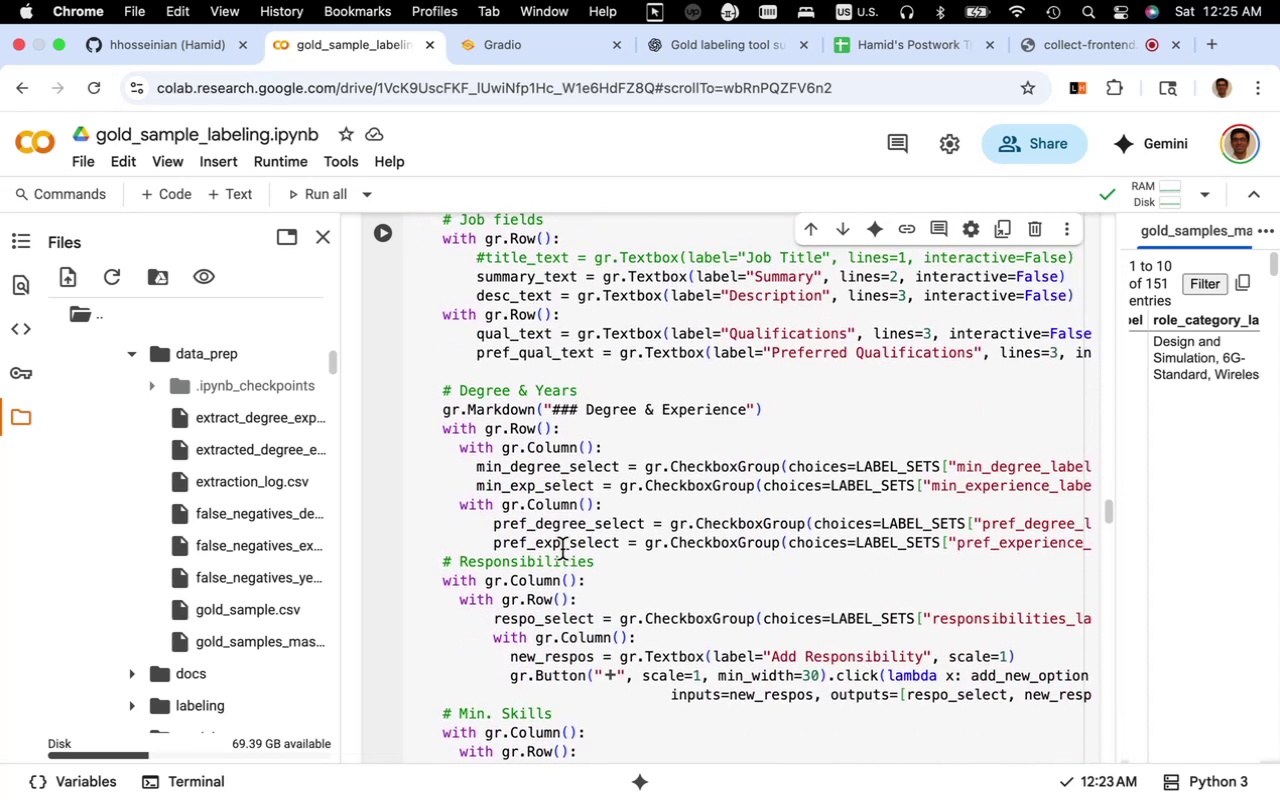 
scroll: coordinate [562, 549], scroll_direction: down, amount: 1.0
 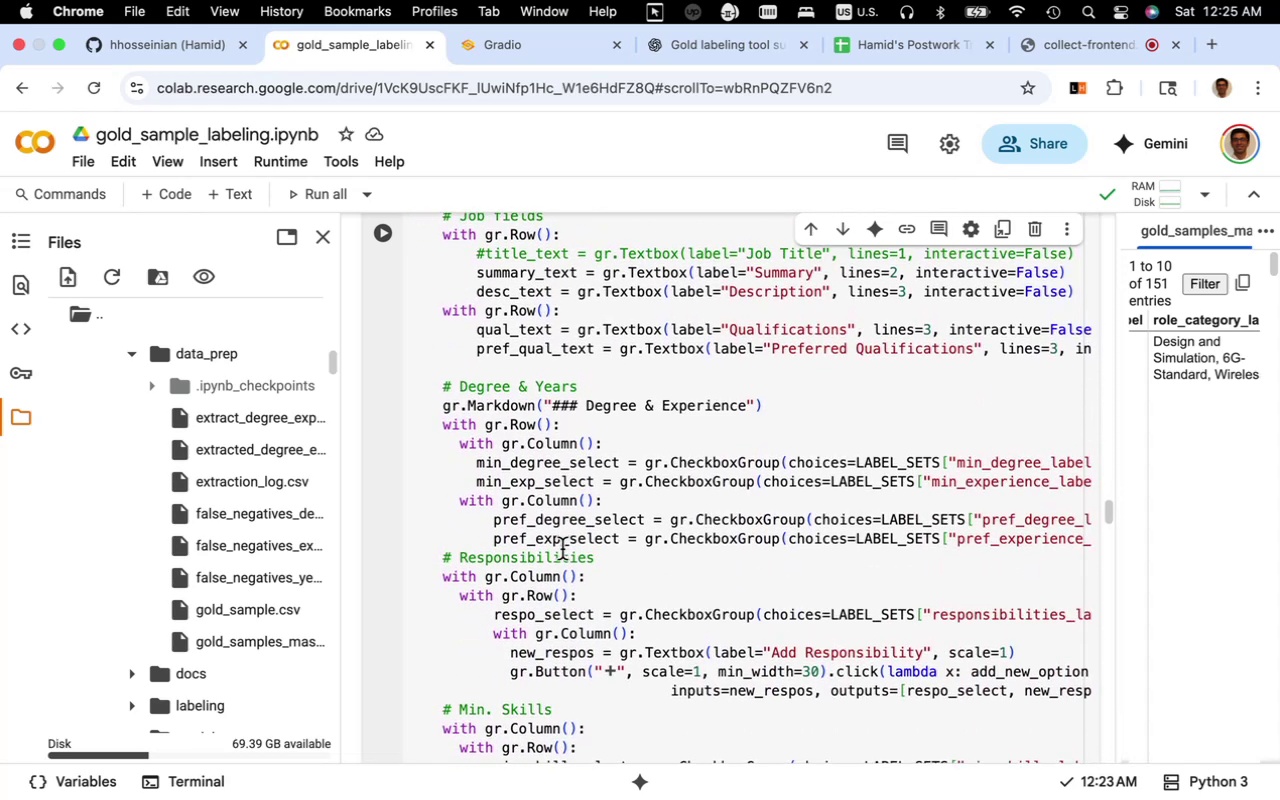 
scroll: coordinate [562, 549], scroll_direction: up, amount: 13.0
 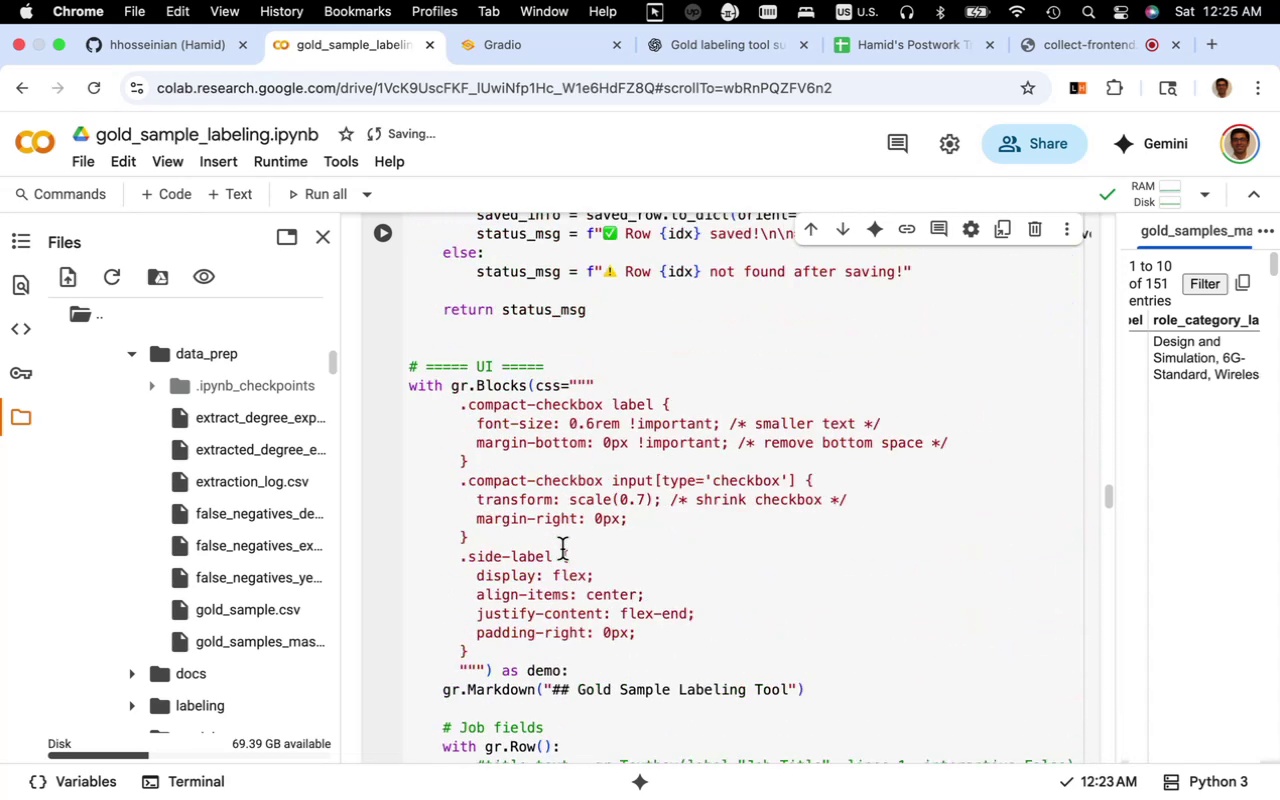 
scroll: coordinate [562, 549], scroll_direction: down, amount: 5.0
 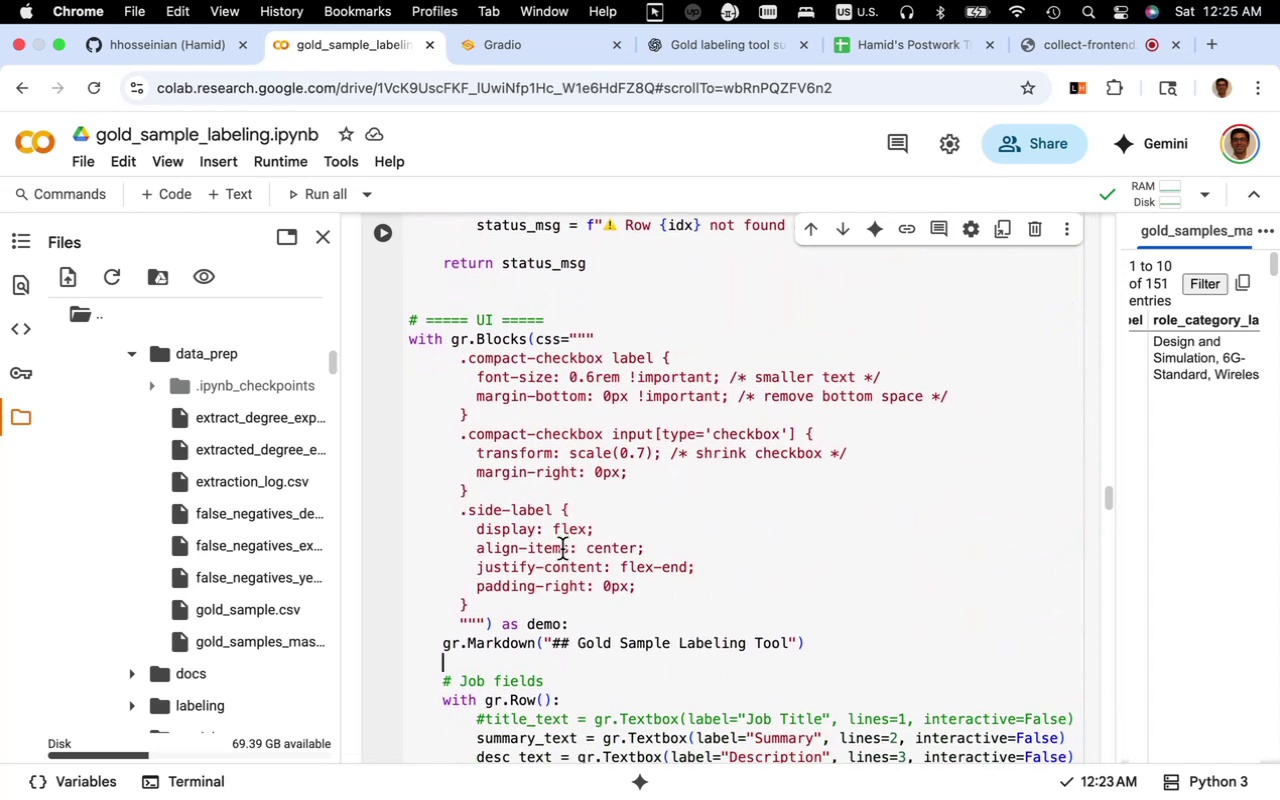 
scroll: coordinate [562, 549], scroll_direction: up, amount: 23.0
 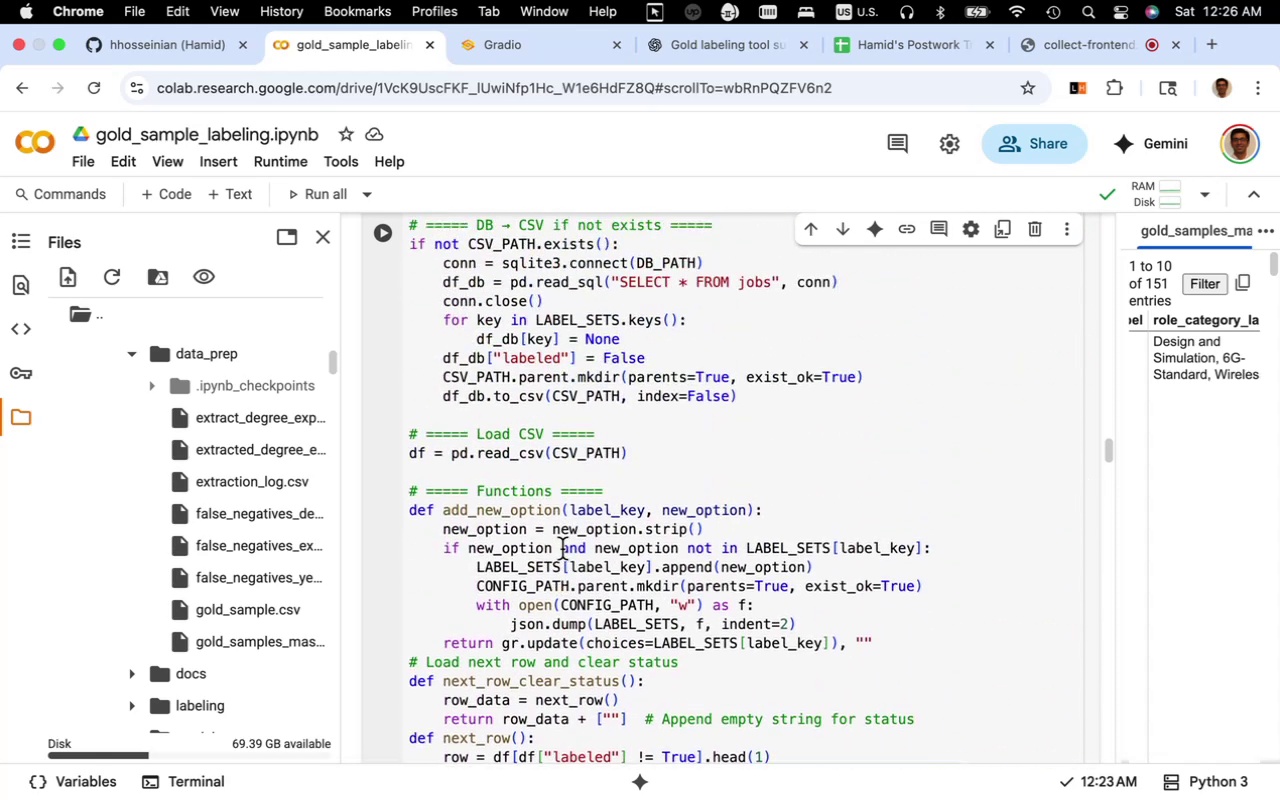 
scroll: coordinate [562, 549], scroll_direction: down, amount: 13.0
 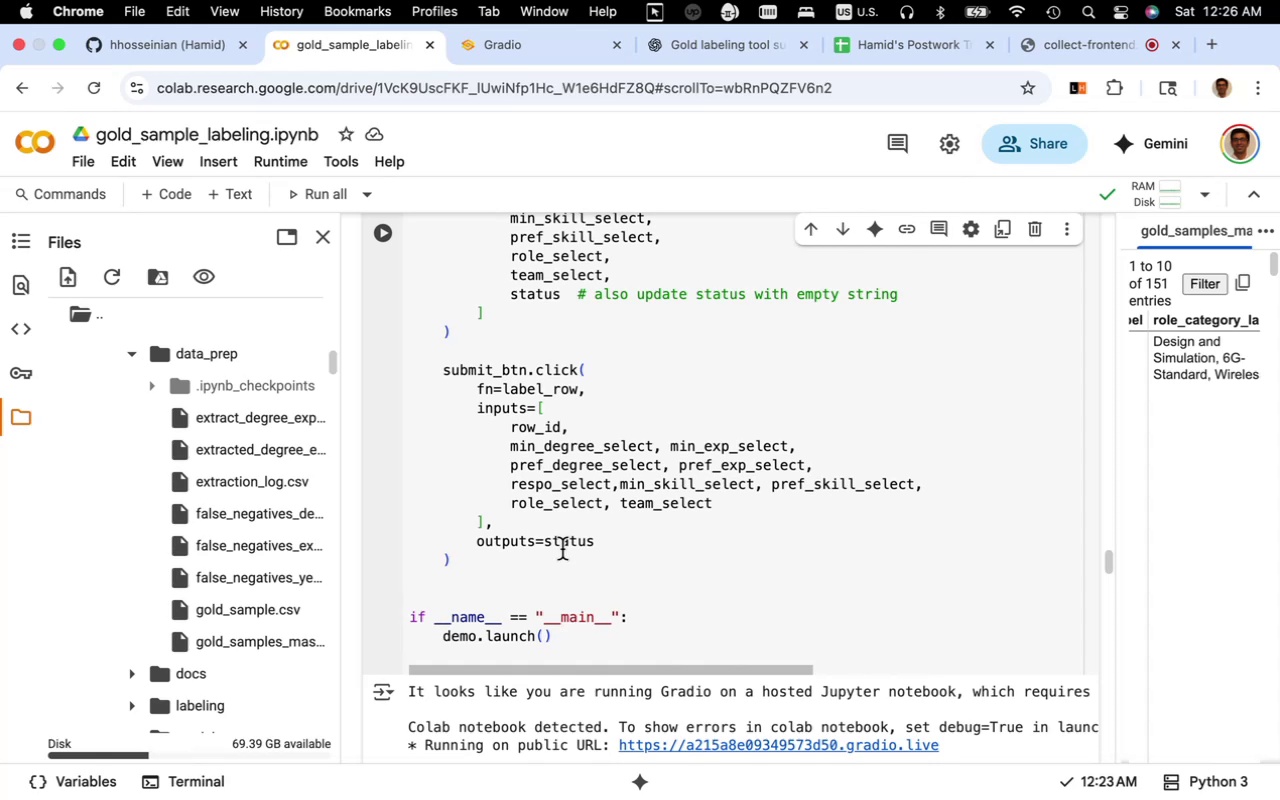 
wait(11.48)
 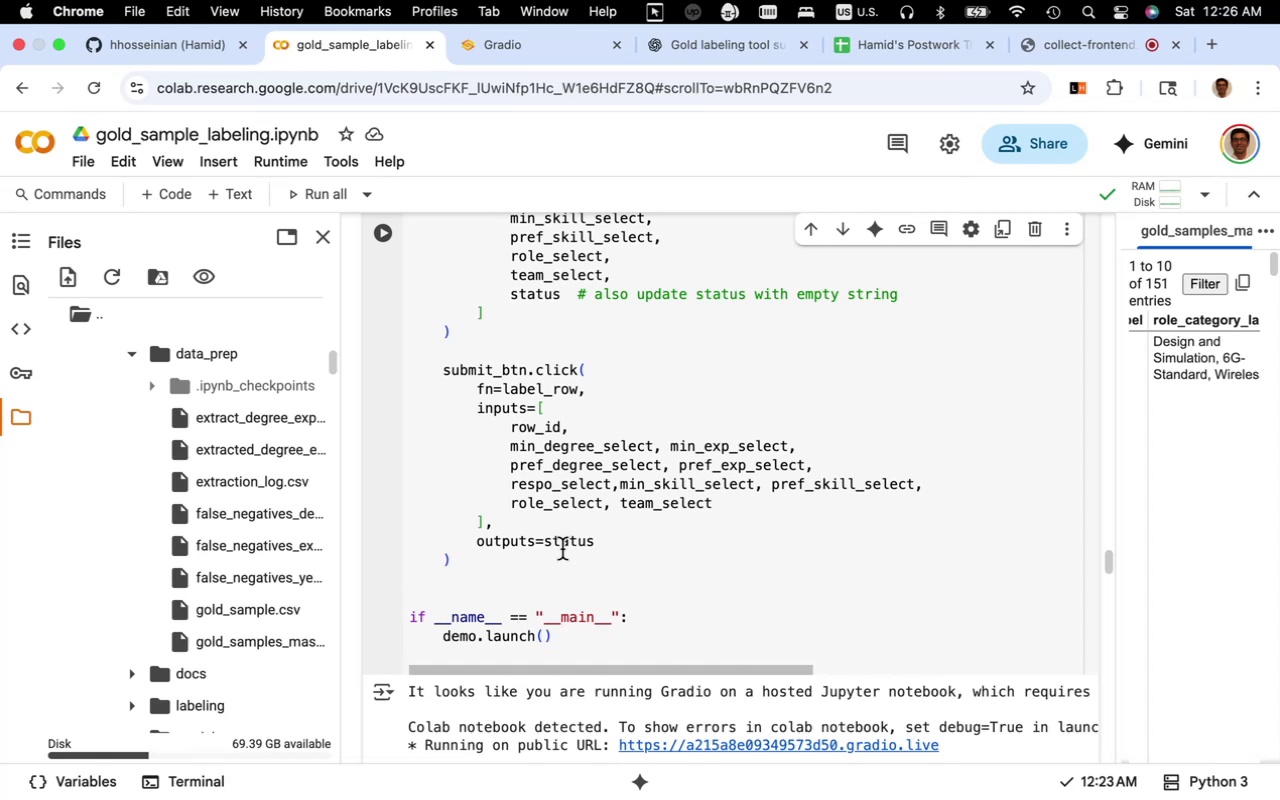 
scroll: coordinate [449, 589], scroll_direction: down, amount: 20.0
 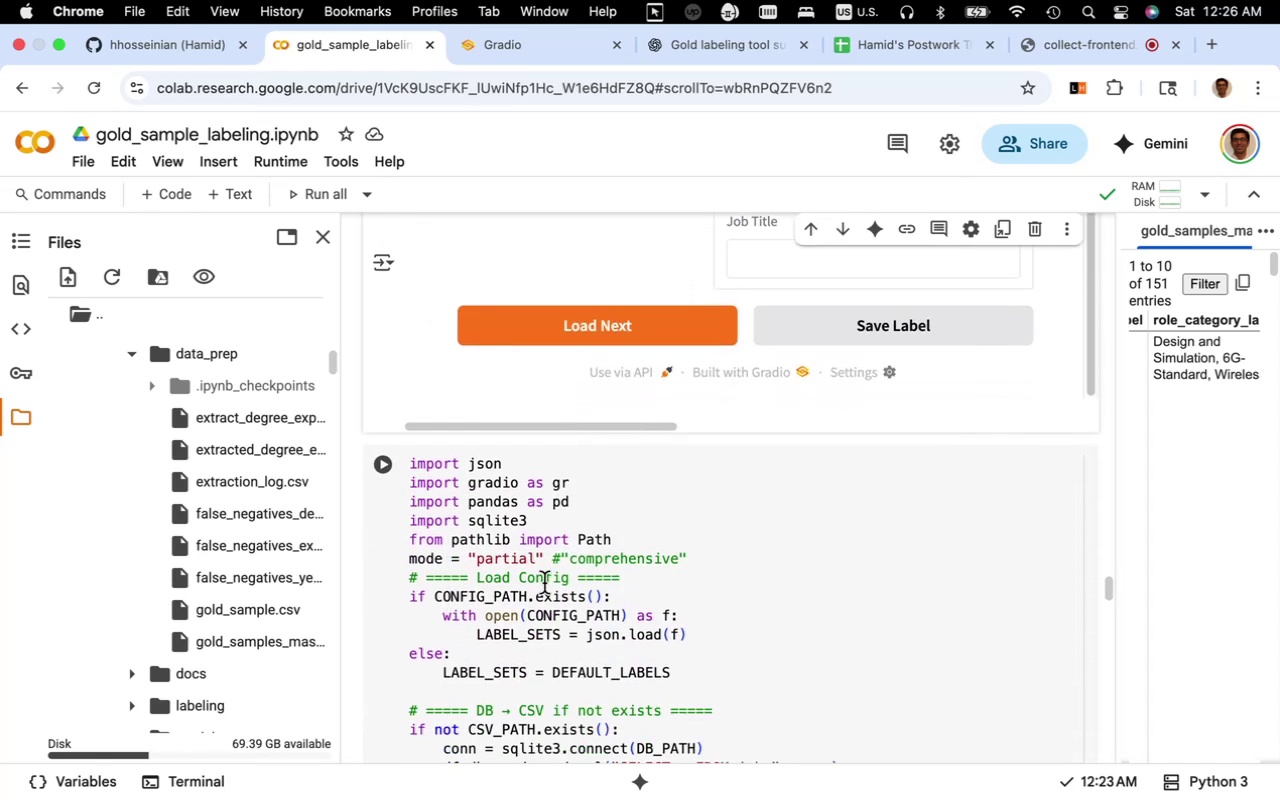 
left_click([544, 583])
 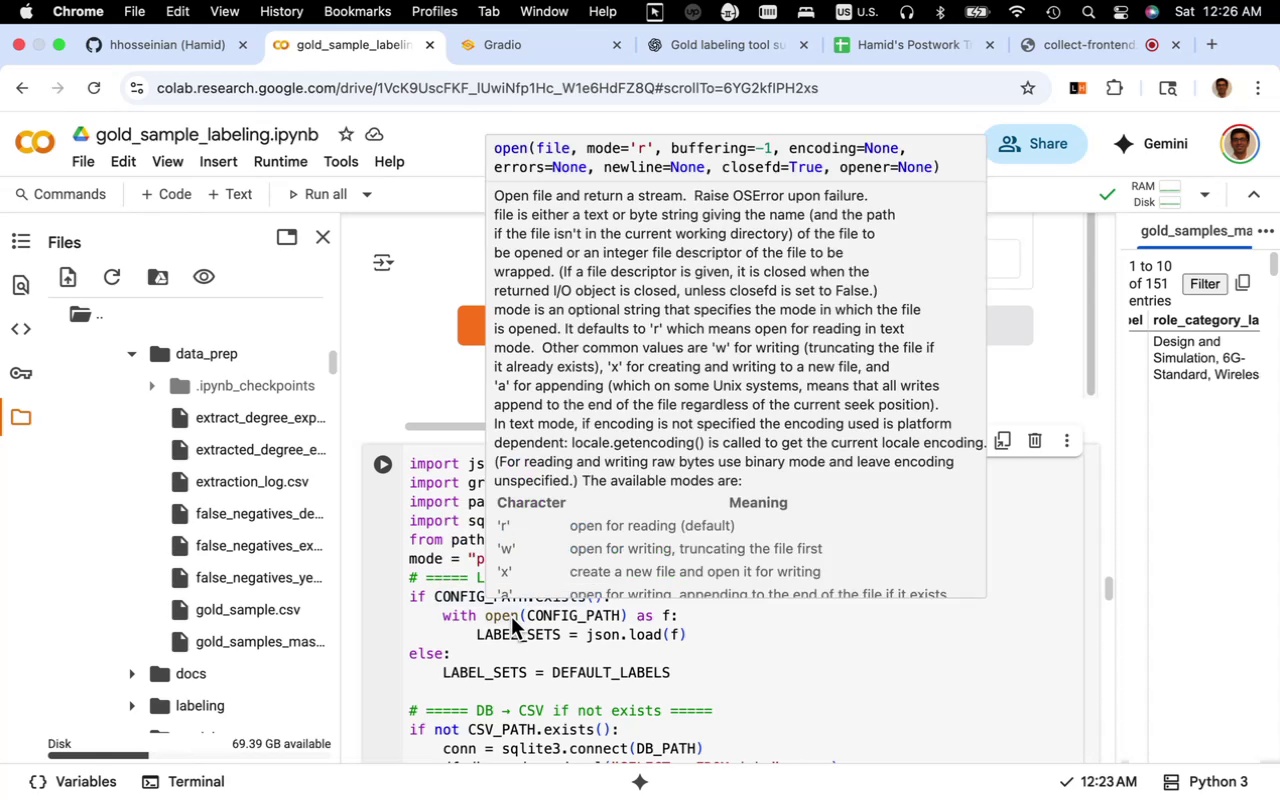 
scroll: coordinate [442, 412], scroll_direction: up, amount: 18.0
 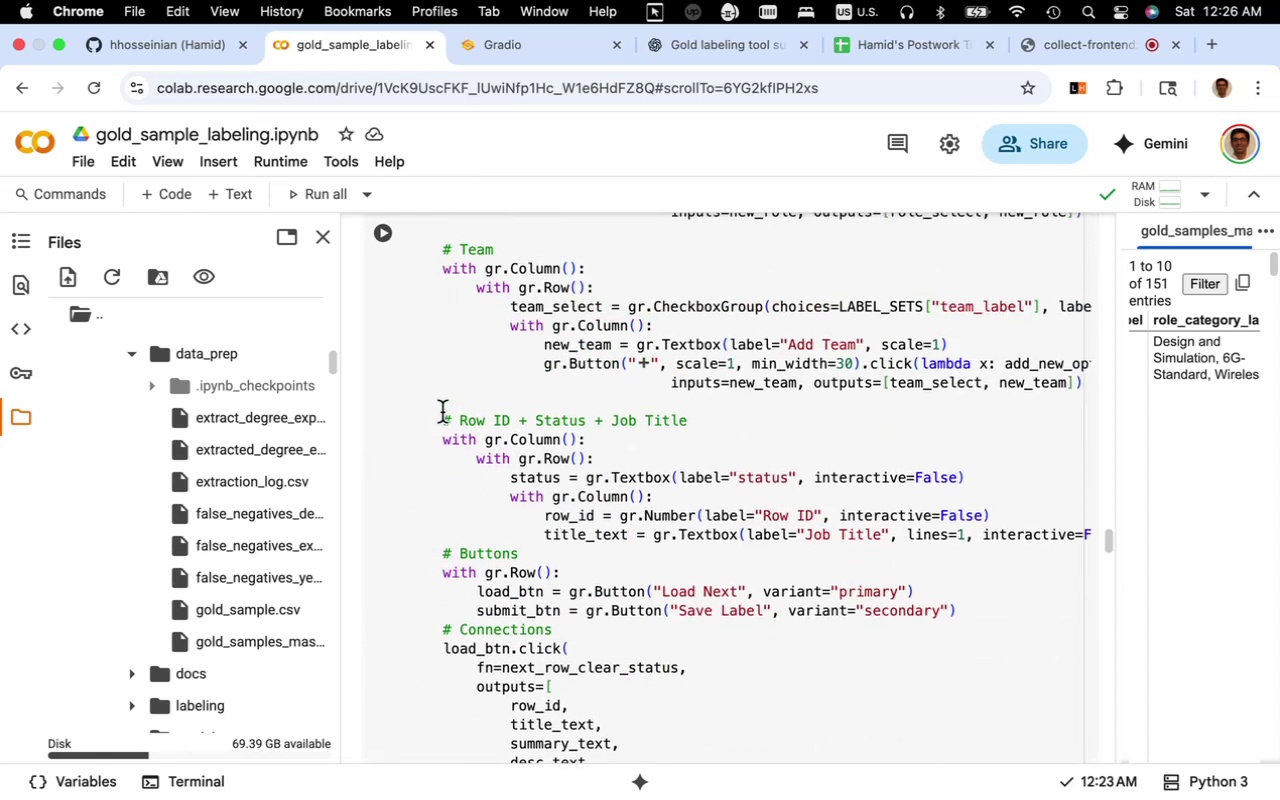 
scroll: coordinate [660, 555], scroll_direction: down, amount: 95.0
 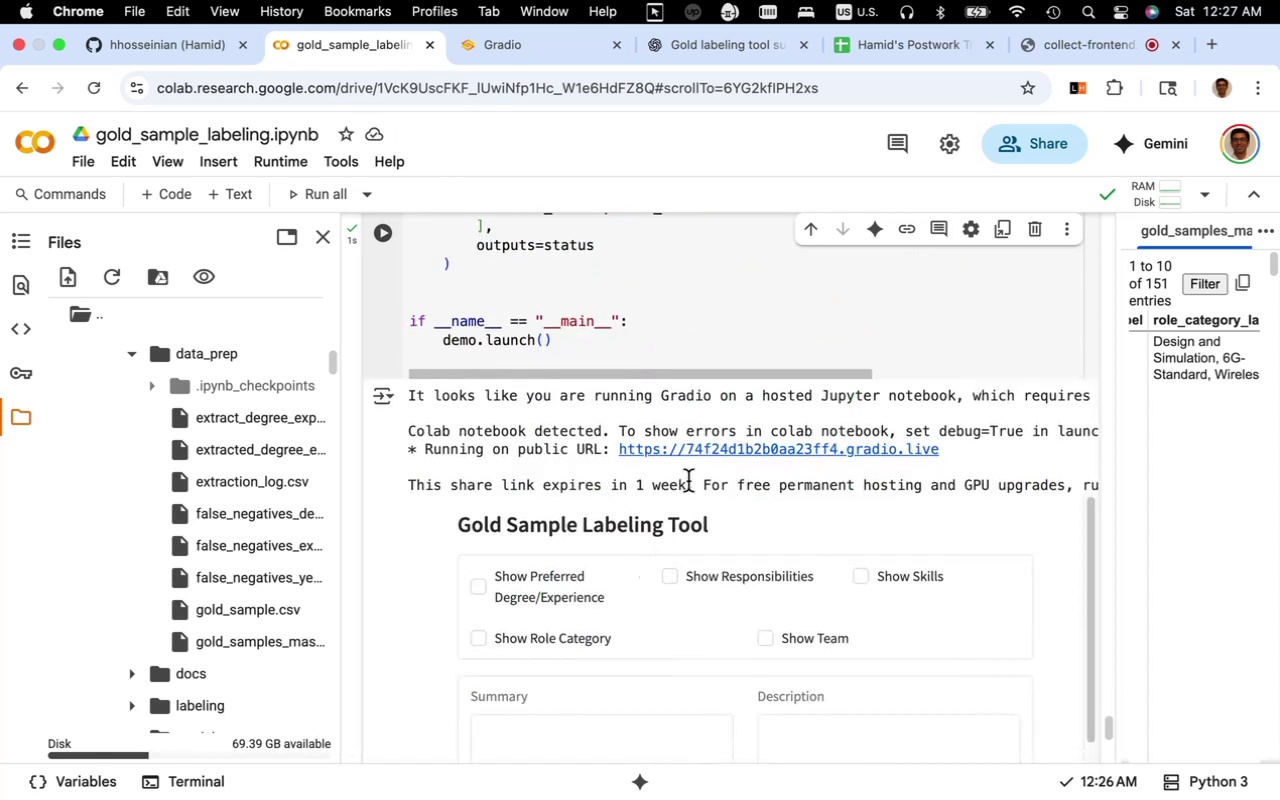 
wait(5.82)
 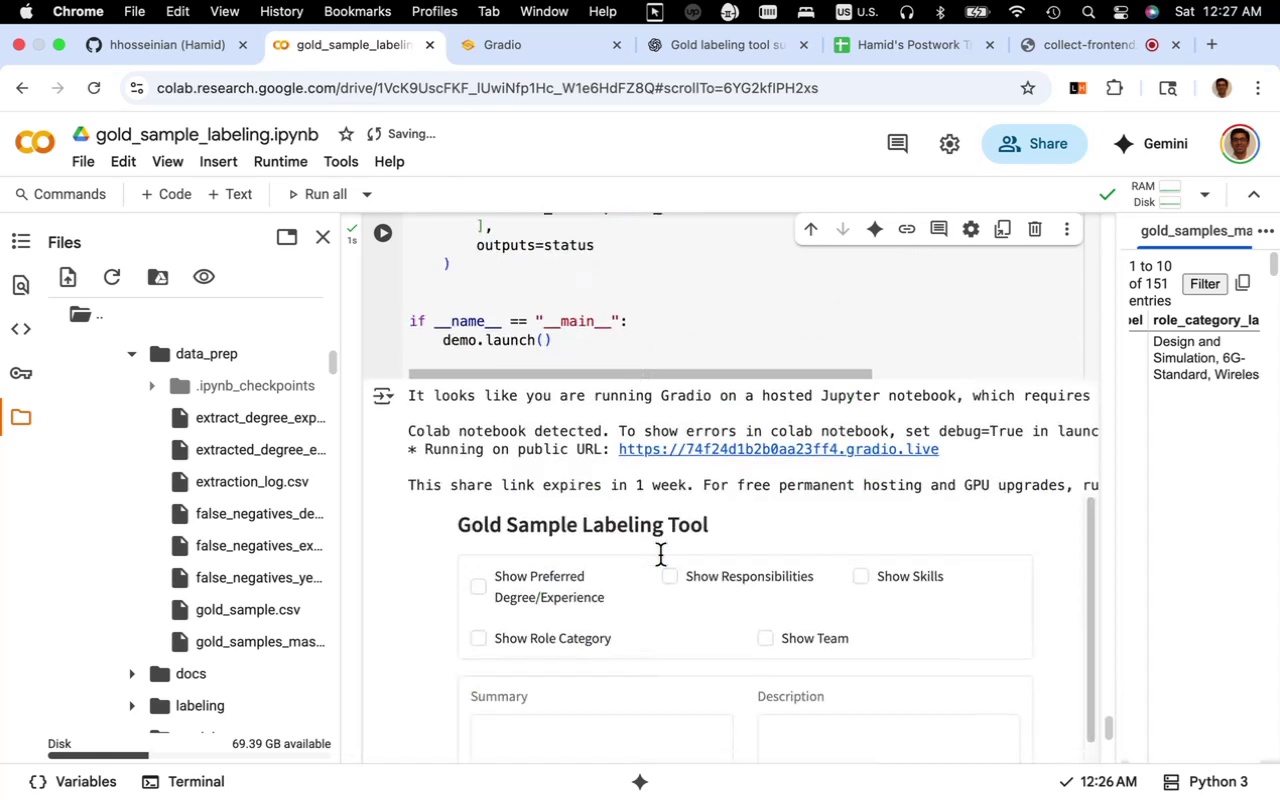 
left_click([678, 449])
 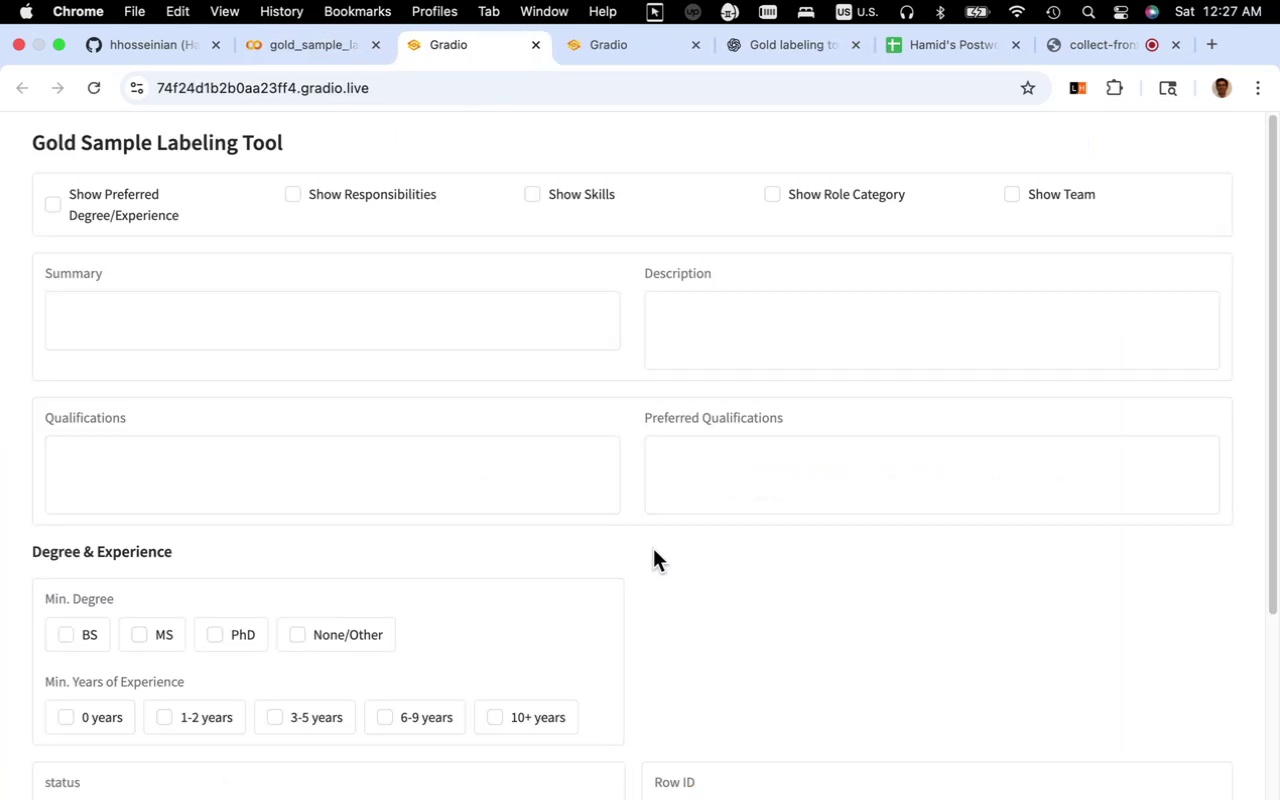 
scroll: coordinate [698, 601], scroll_direction: down, amount: 28.0
 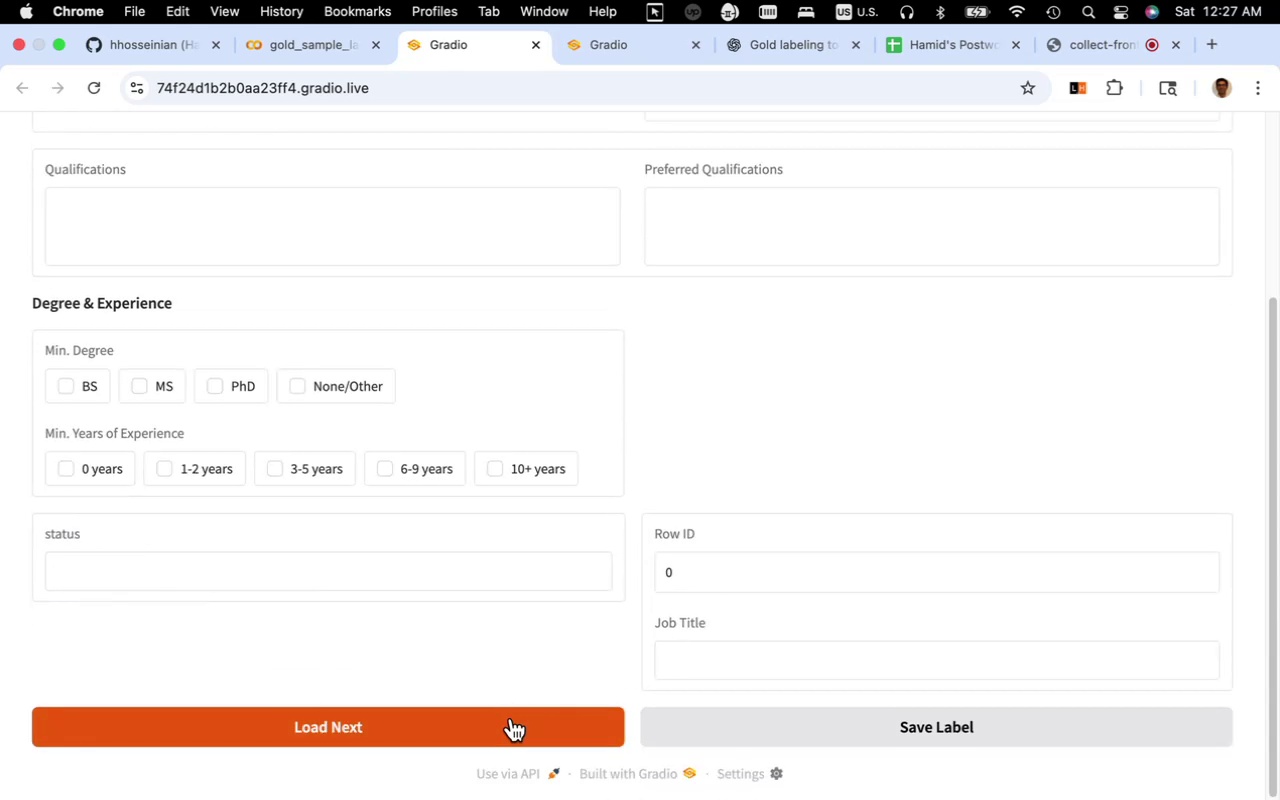 
left_click([511, 718])
 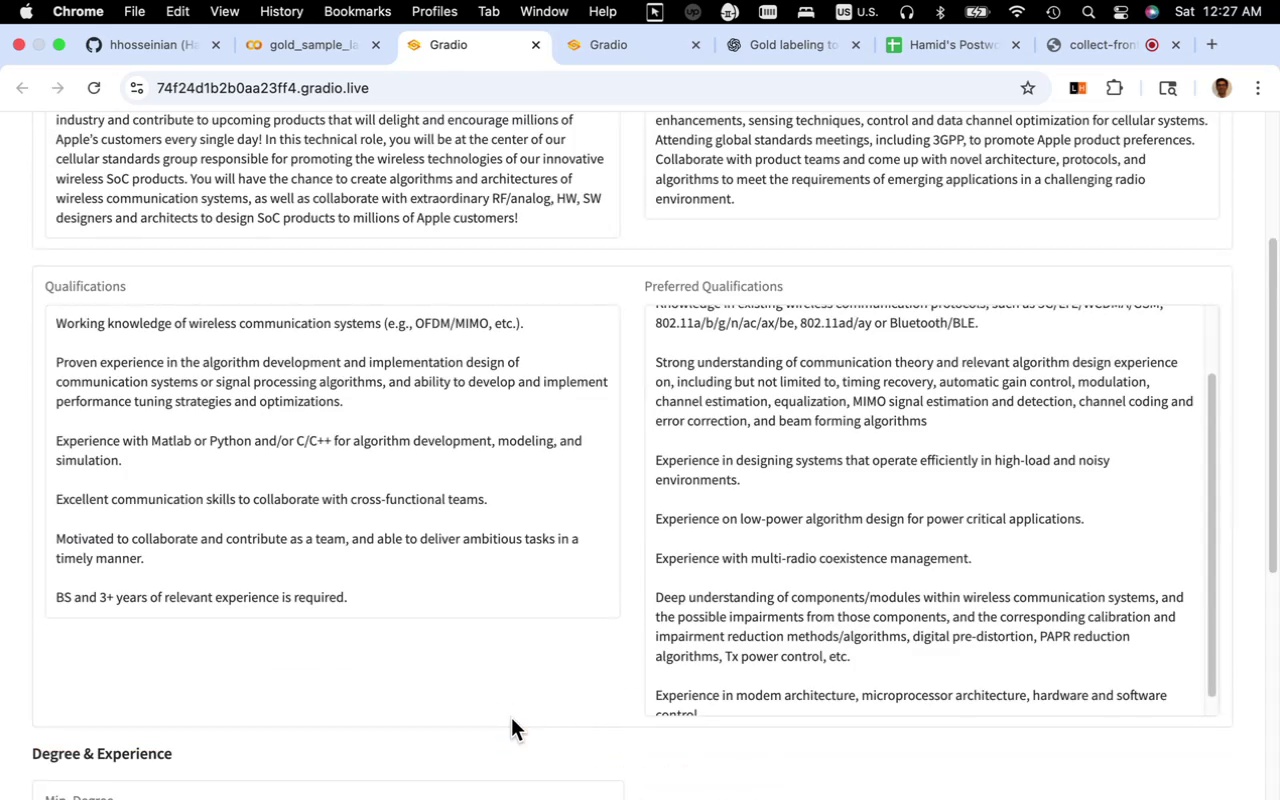 
scroll: coordinate [610, 578], scroll_direction: down, amount: 27.0
 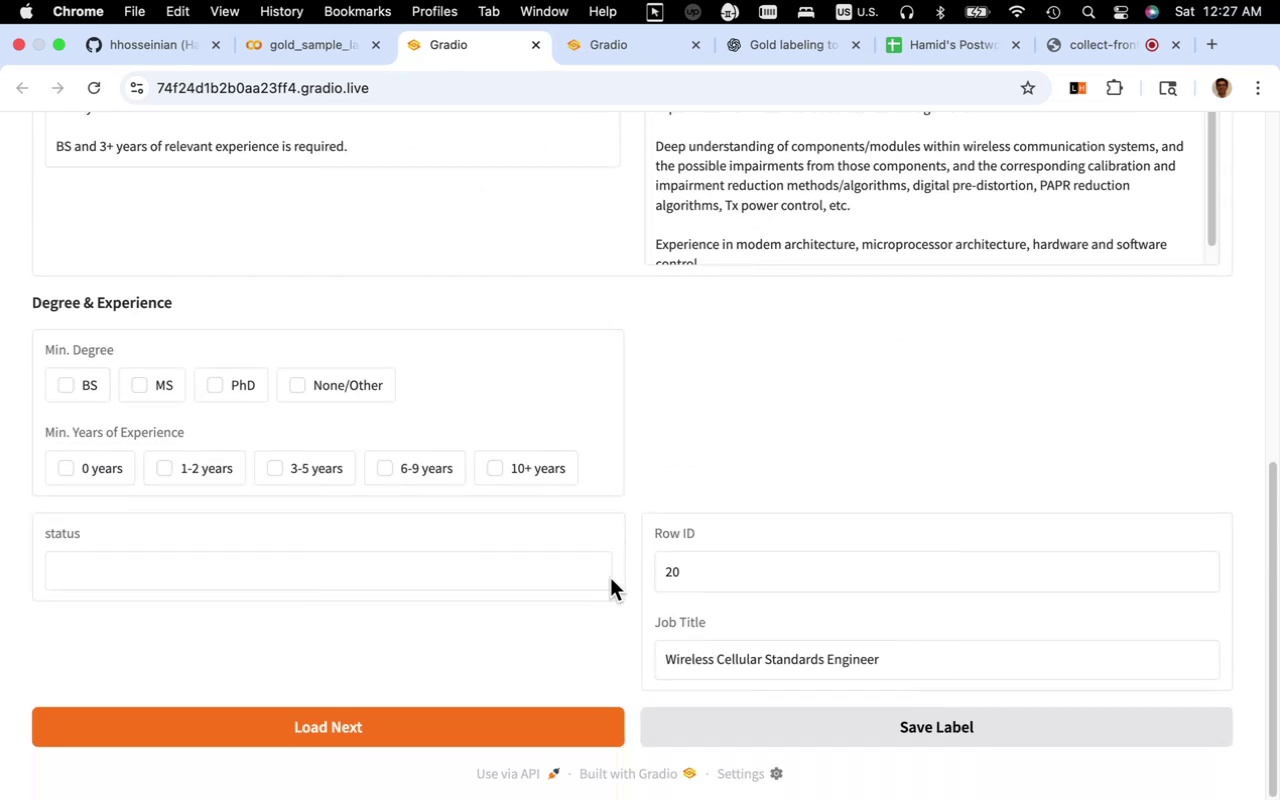 
scroll: coordinate [610, 578], scroll_direction: up, amount: 54.0
 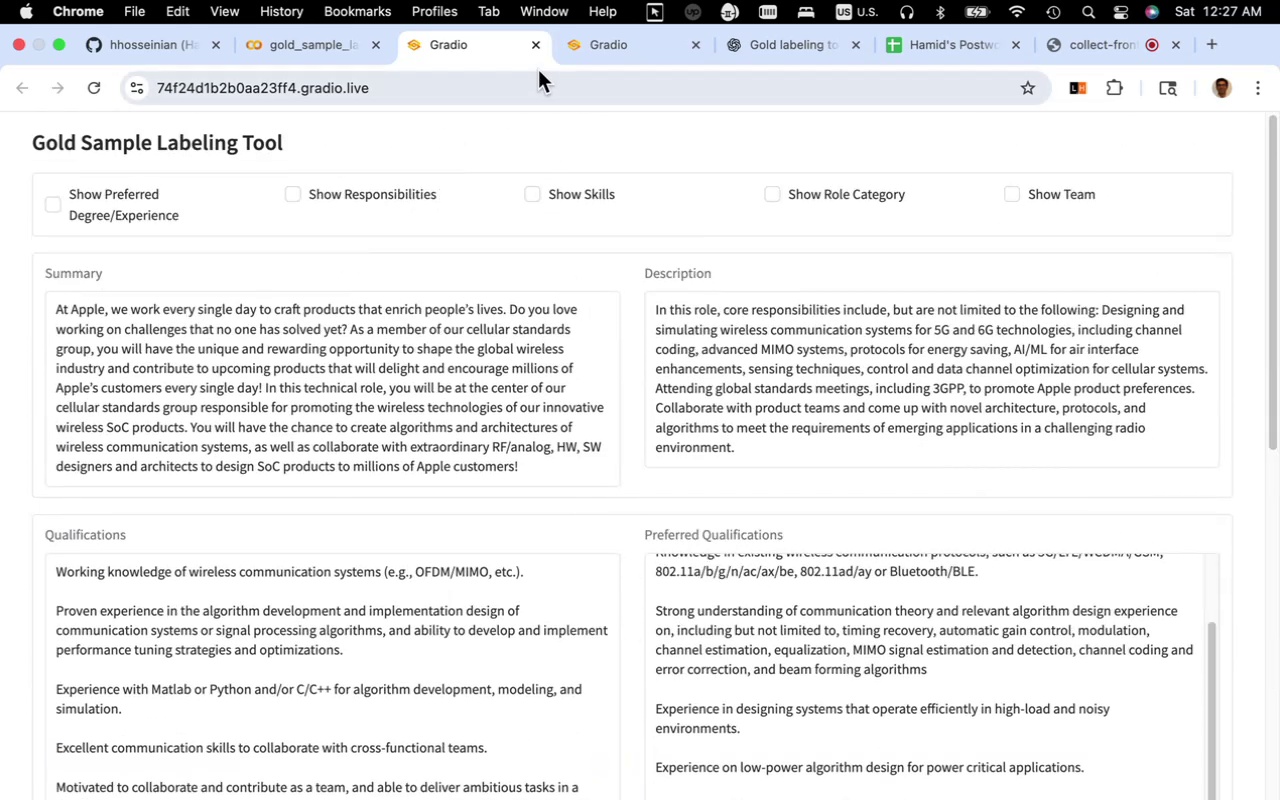 
left_click([536, 47])
 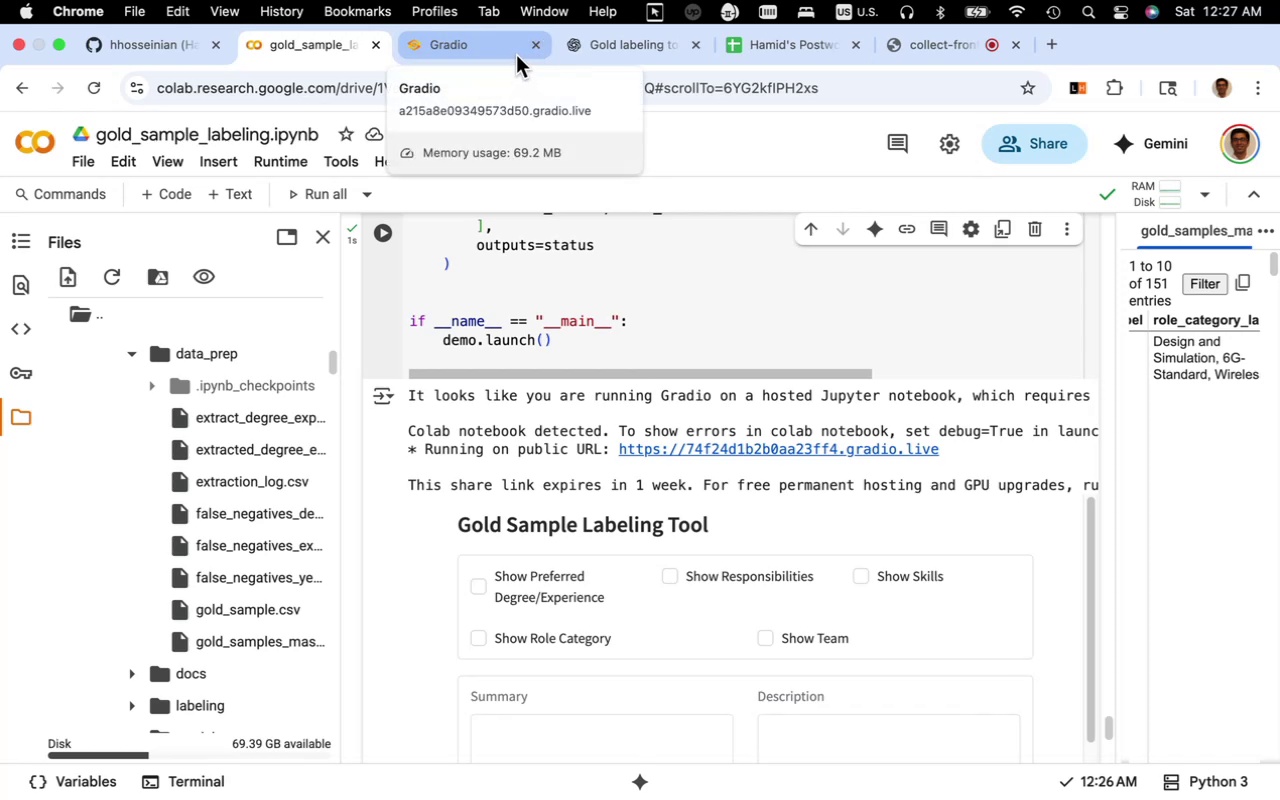 
left_click([515, 51])
 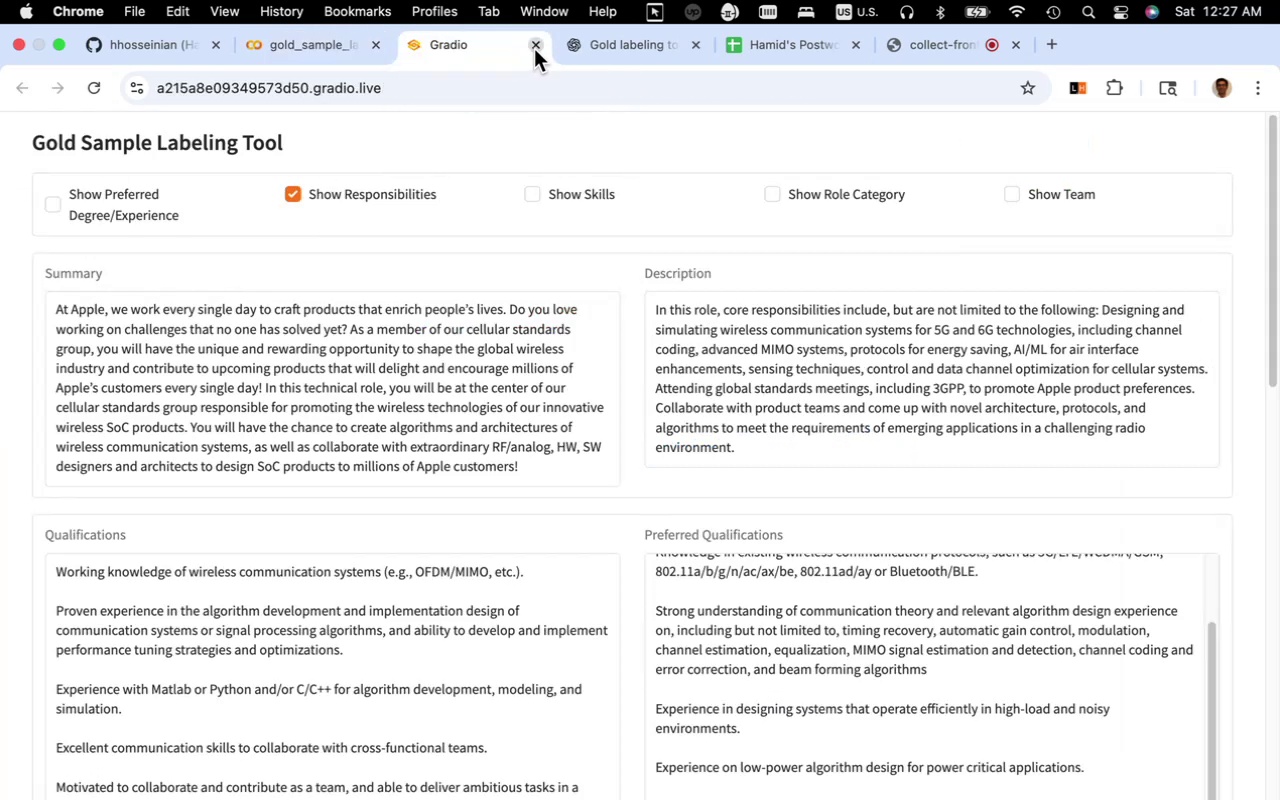 
left_click([534, 49])
 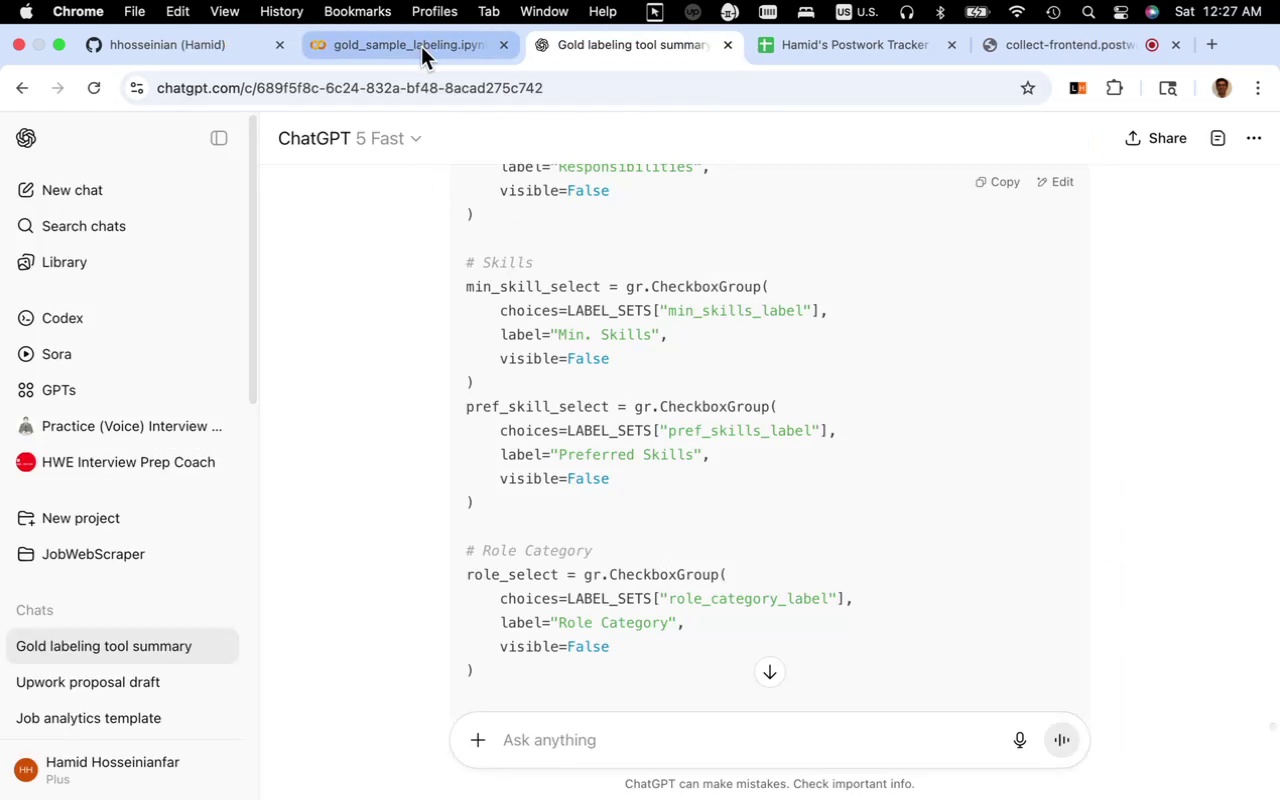 
left_click([421, 48])
 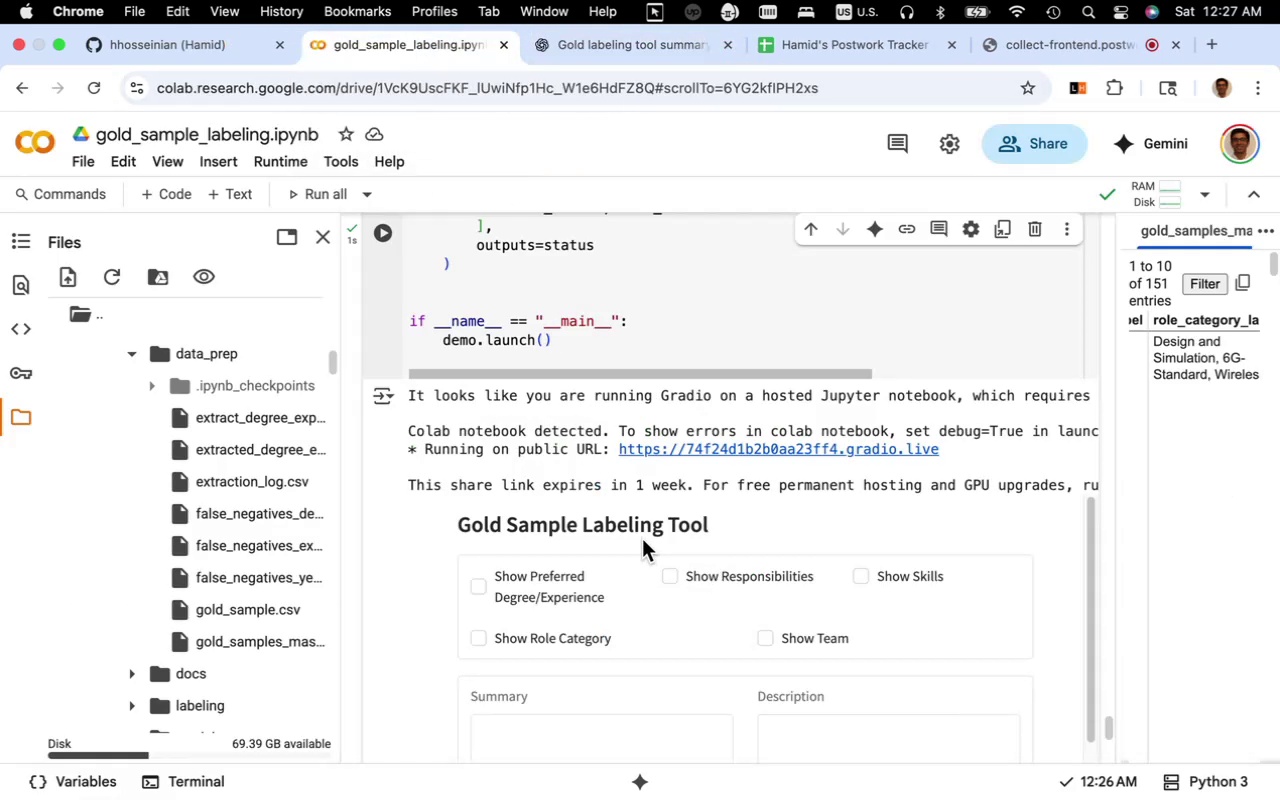 
scroll: coordinate [641, 540], scroll_direction: up, amount: 4.0
 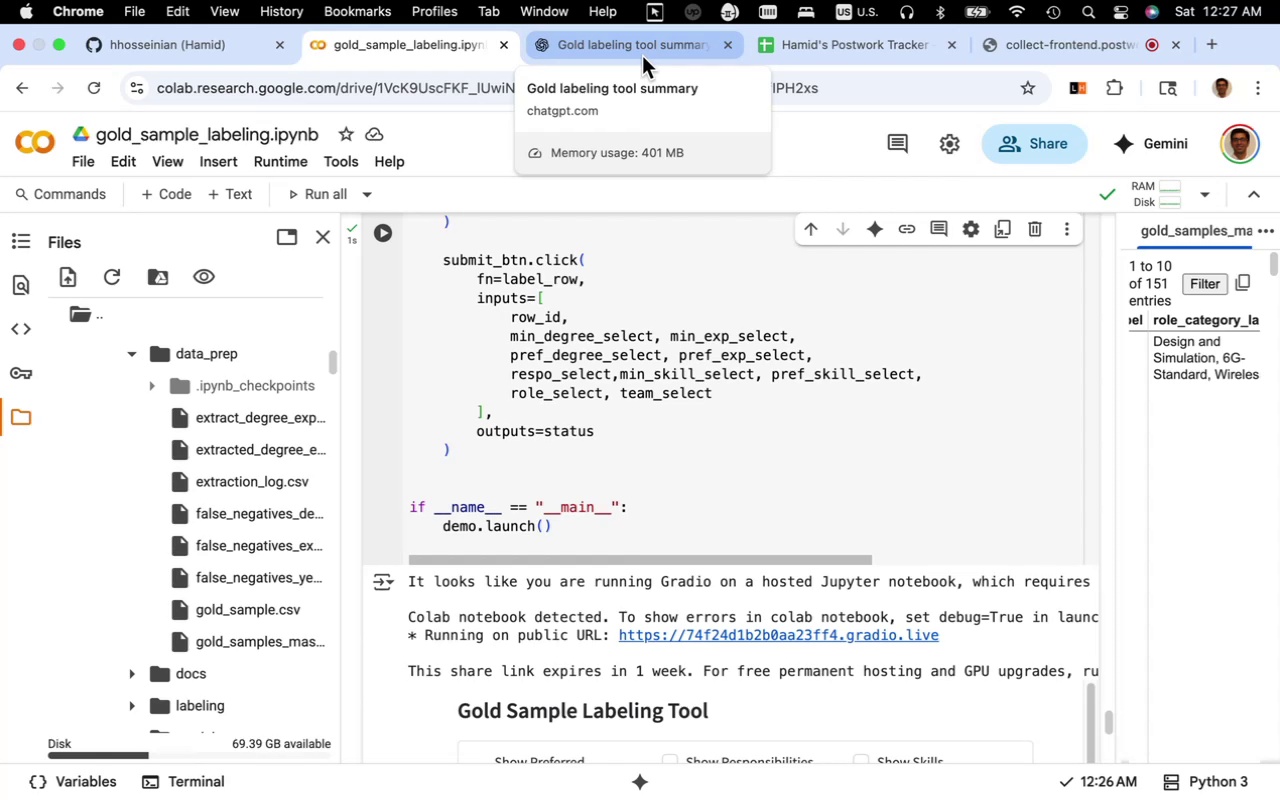 
wait(17.21)
 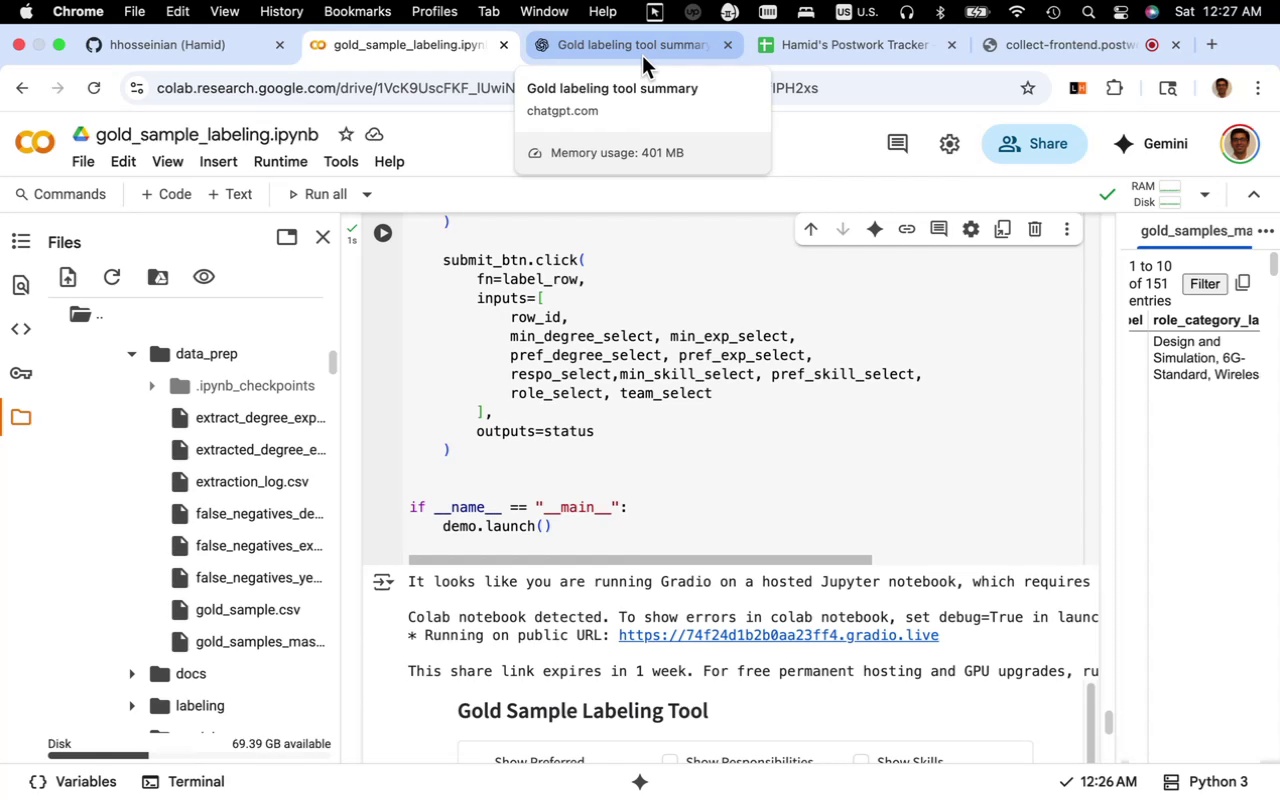 
left_click([642, 56])
 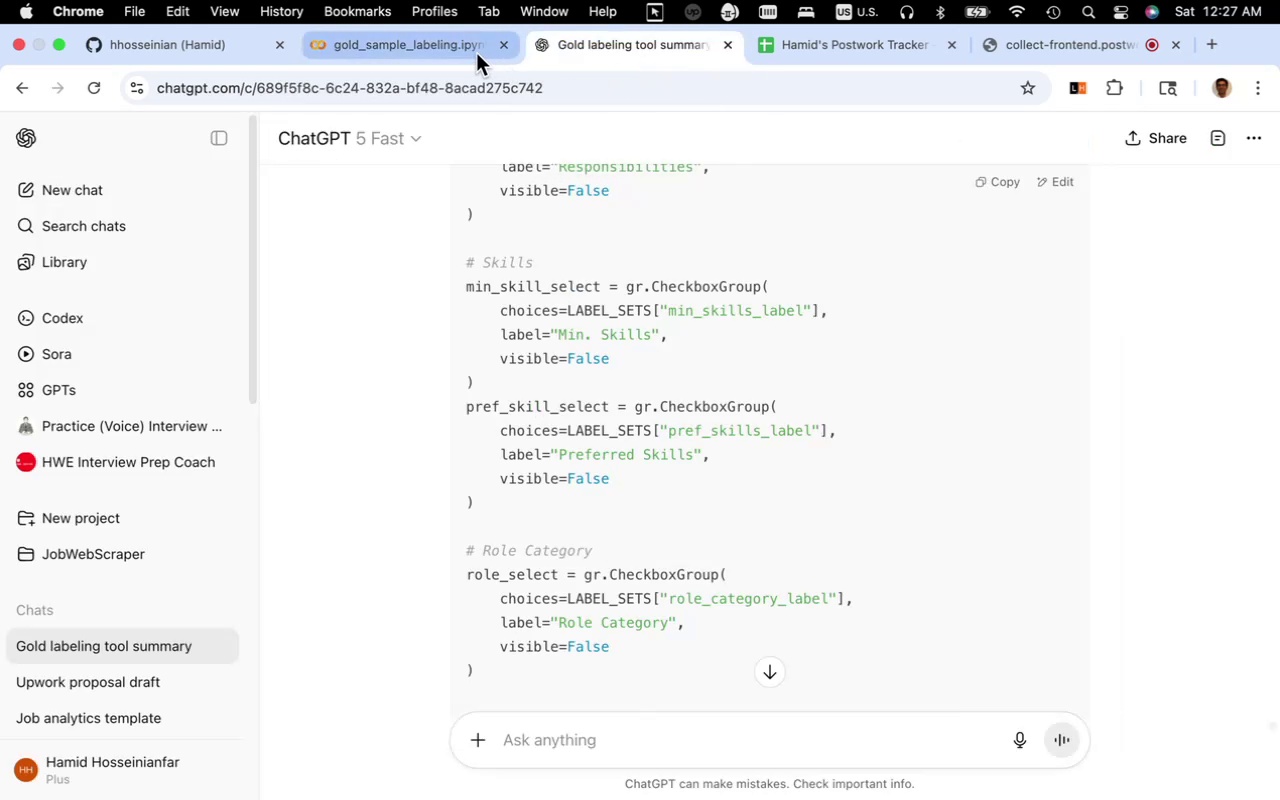 
left_click([464, 53])
 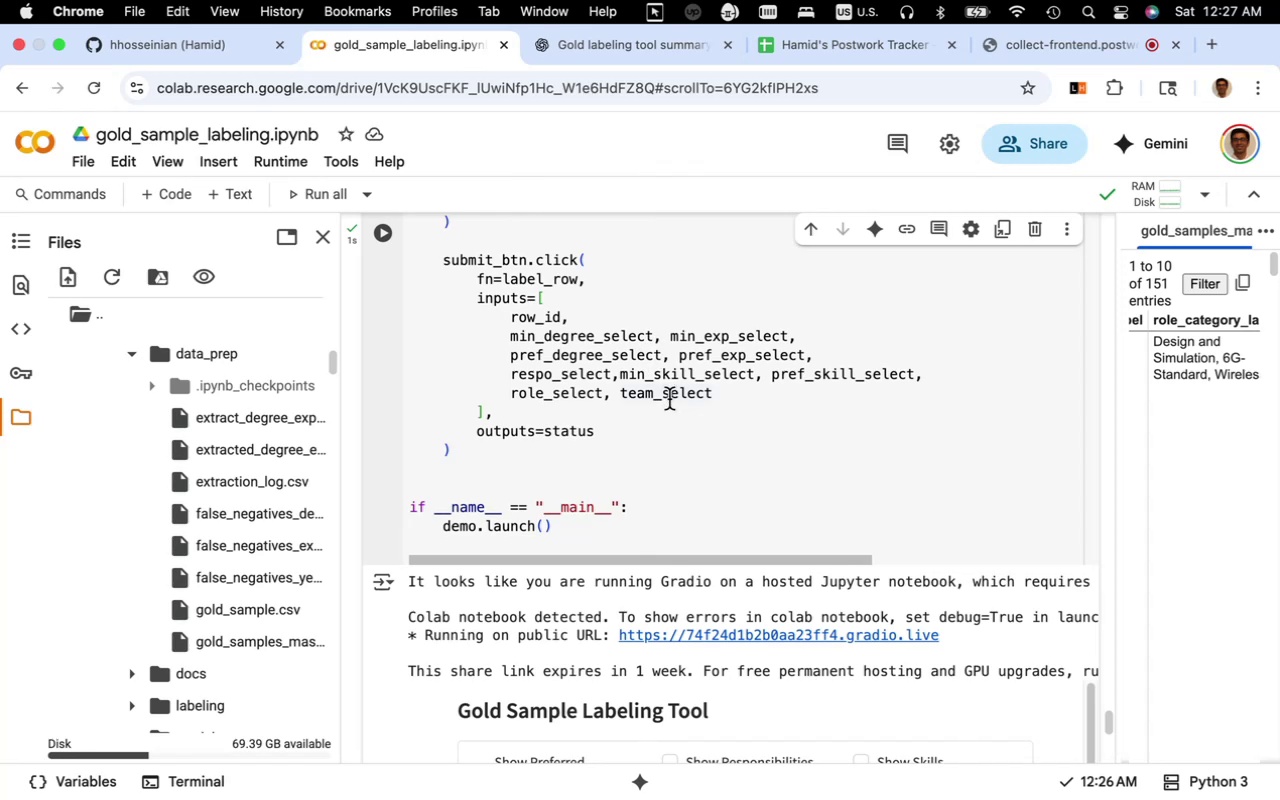 
scroll: coordinate [666, 453], scroll_direction: up, amount: 33.0
 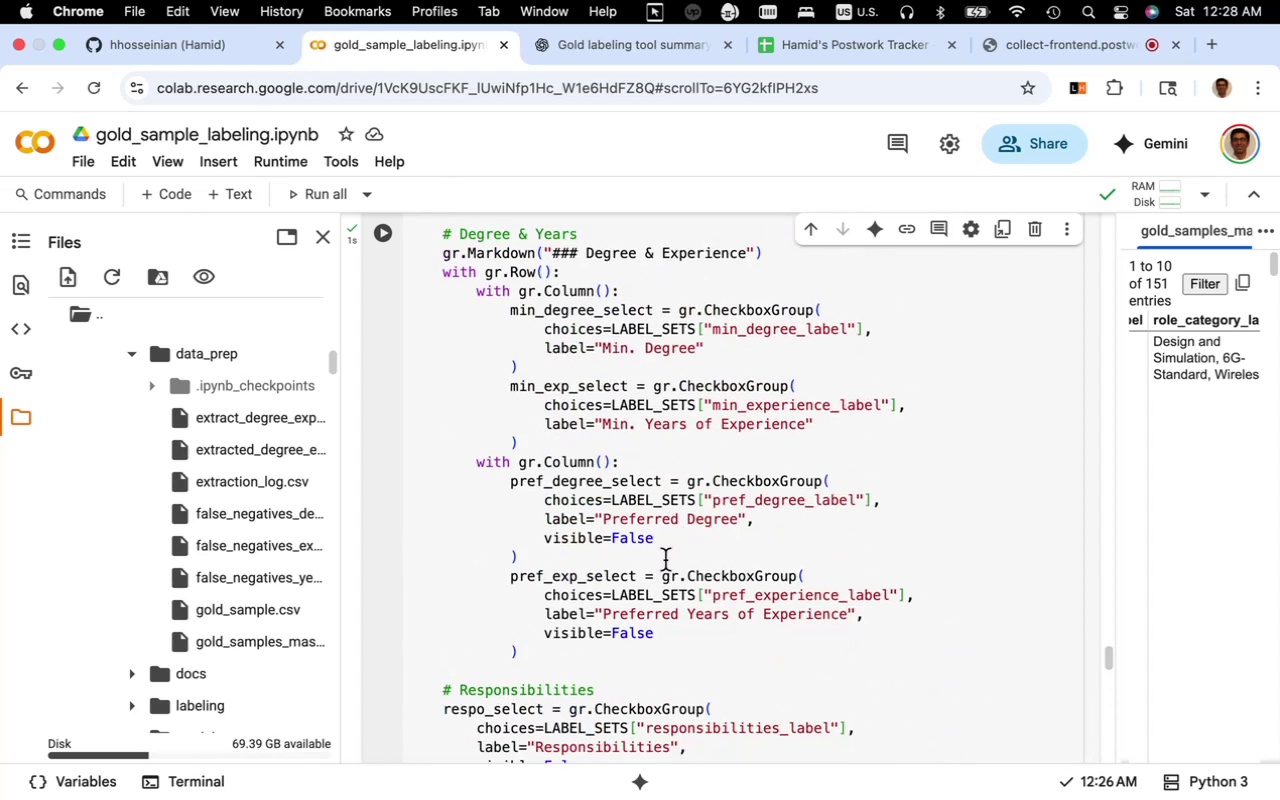 
left_click_drag(start_coordinate=[656, 541], to_coordinate=[546, 543])
 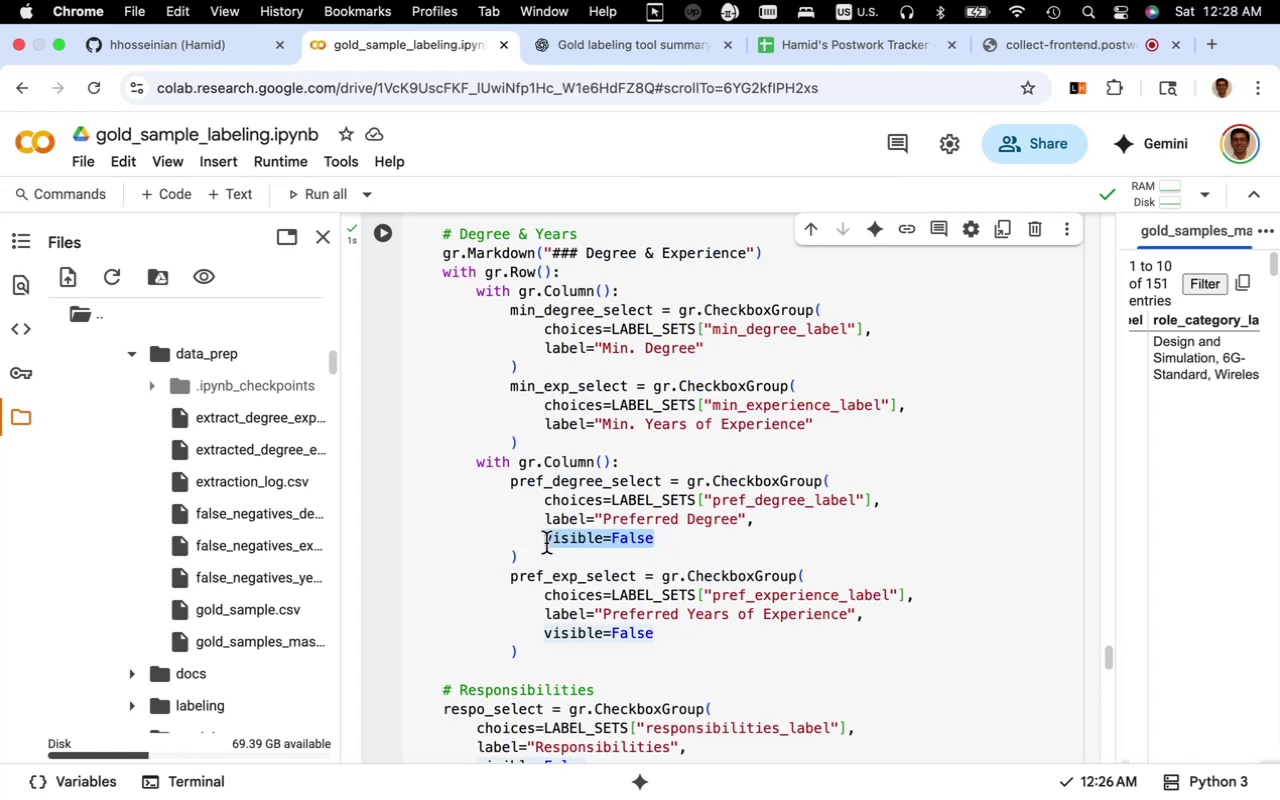 
key(Meta+C)
 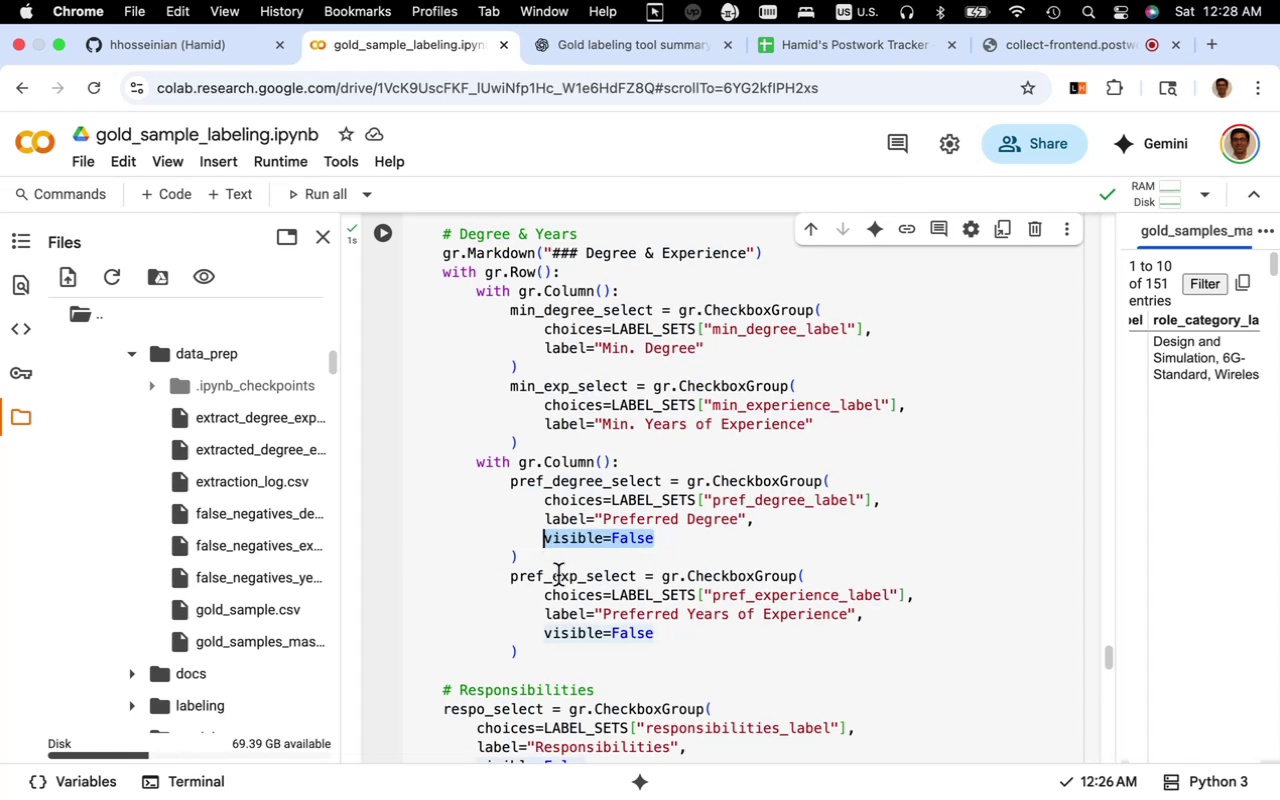 
scroll: coordinate [588, 537], scroll_direction: up, amount: 12.0
 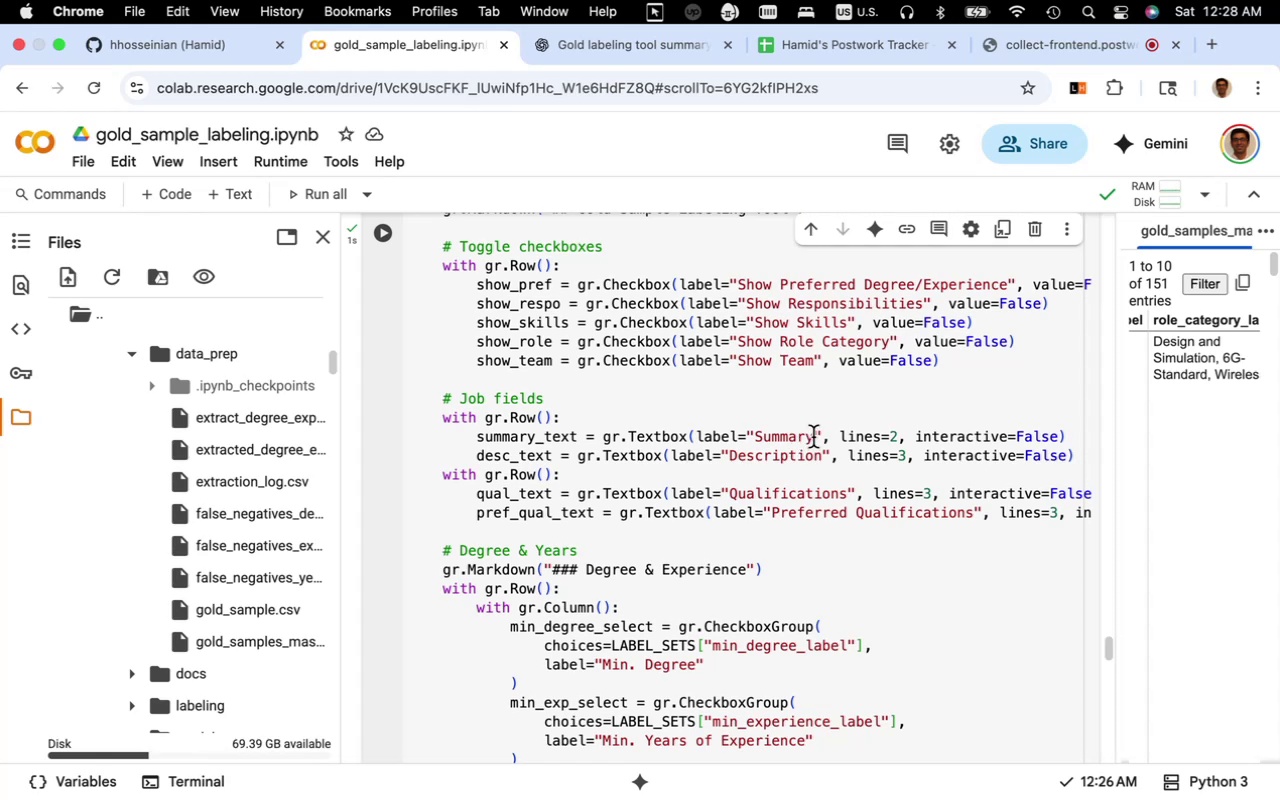 
left_click([813, 437])
 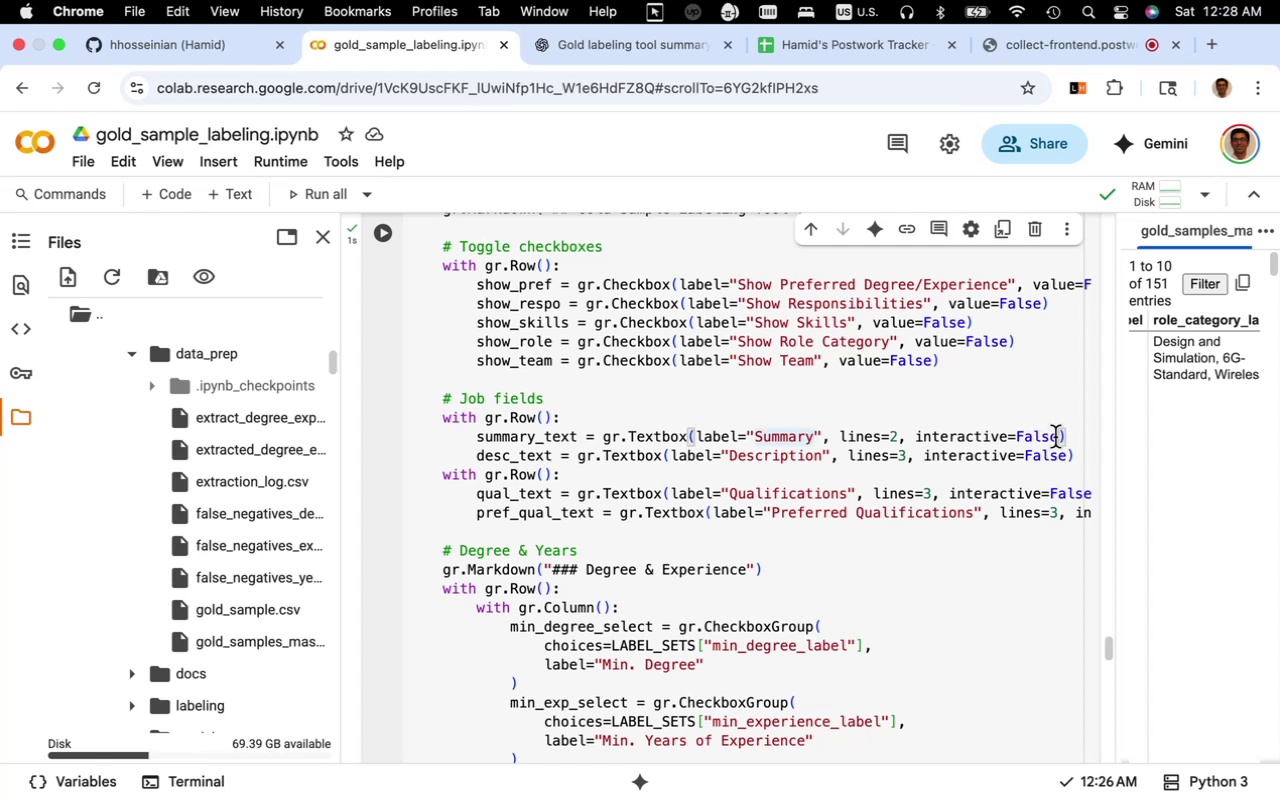 
left_click([1058, 437])
 